 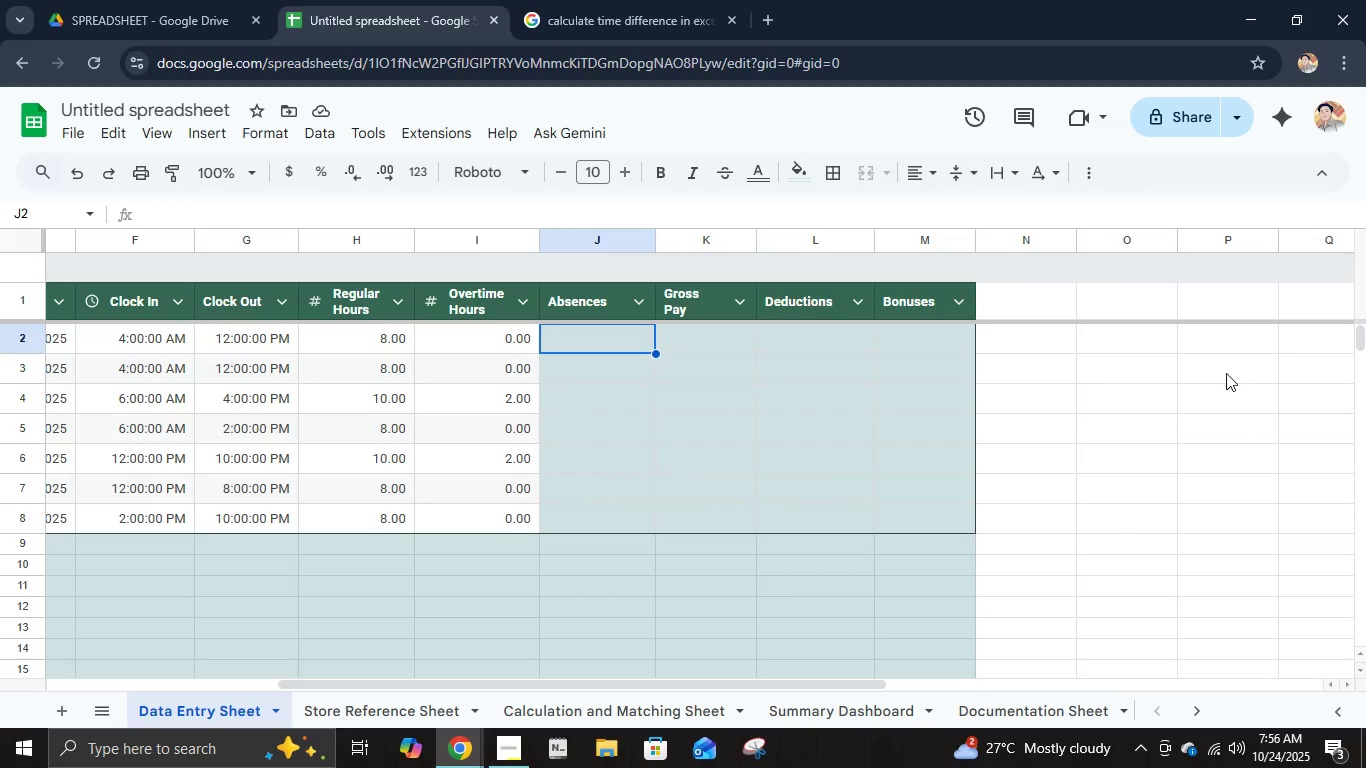 
left_click([683, 327])
 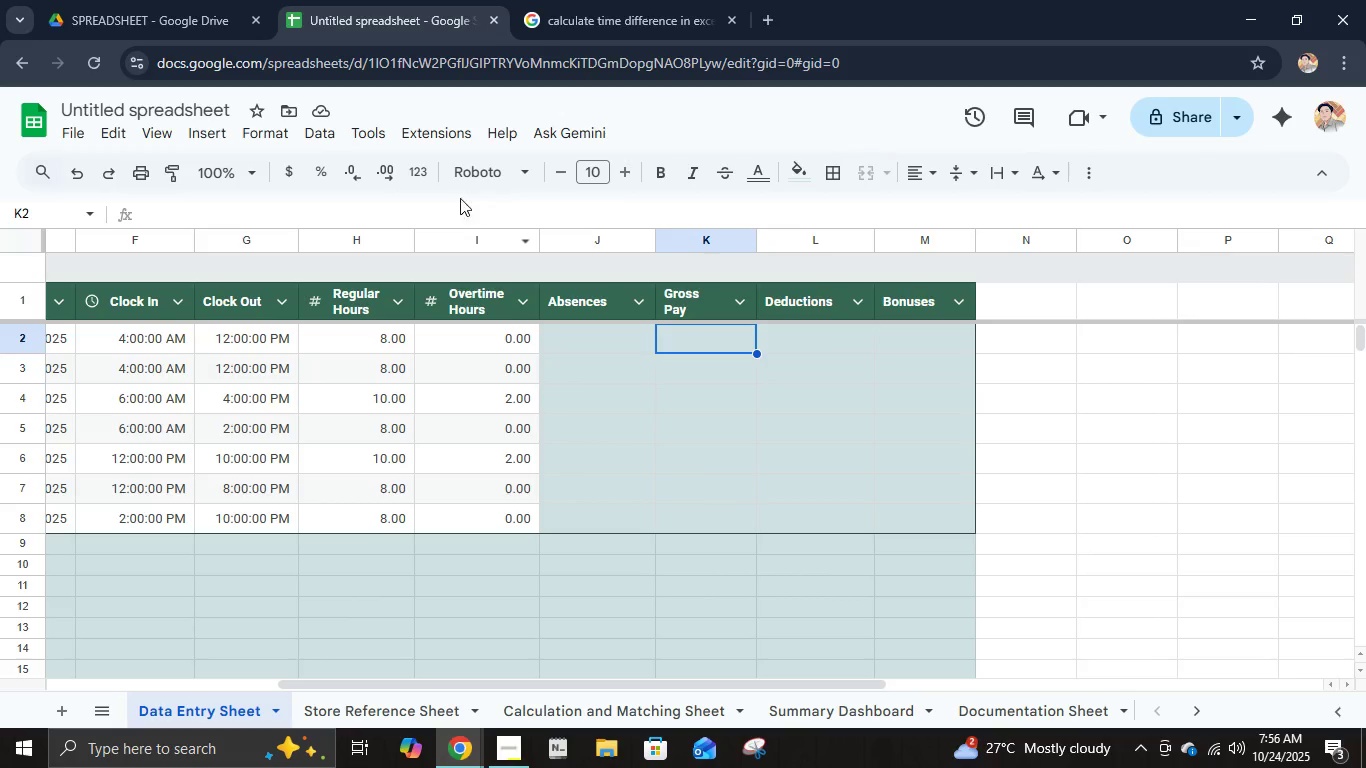 
left_click([673, 371])
 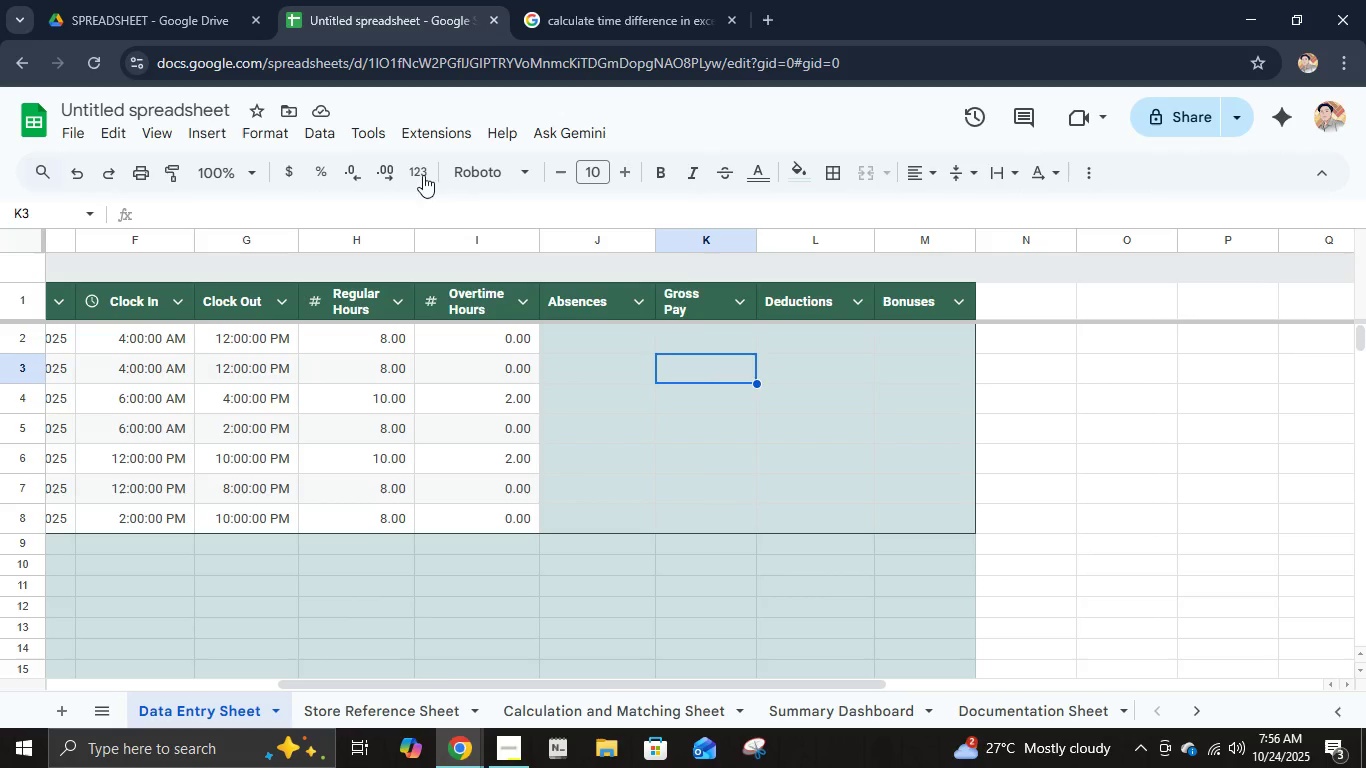 
left_click([407, 164])
 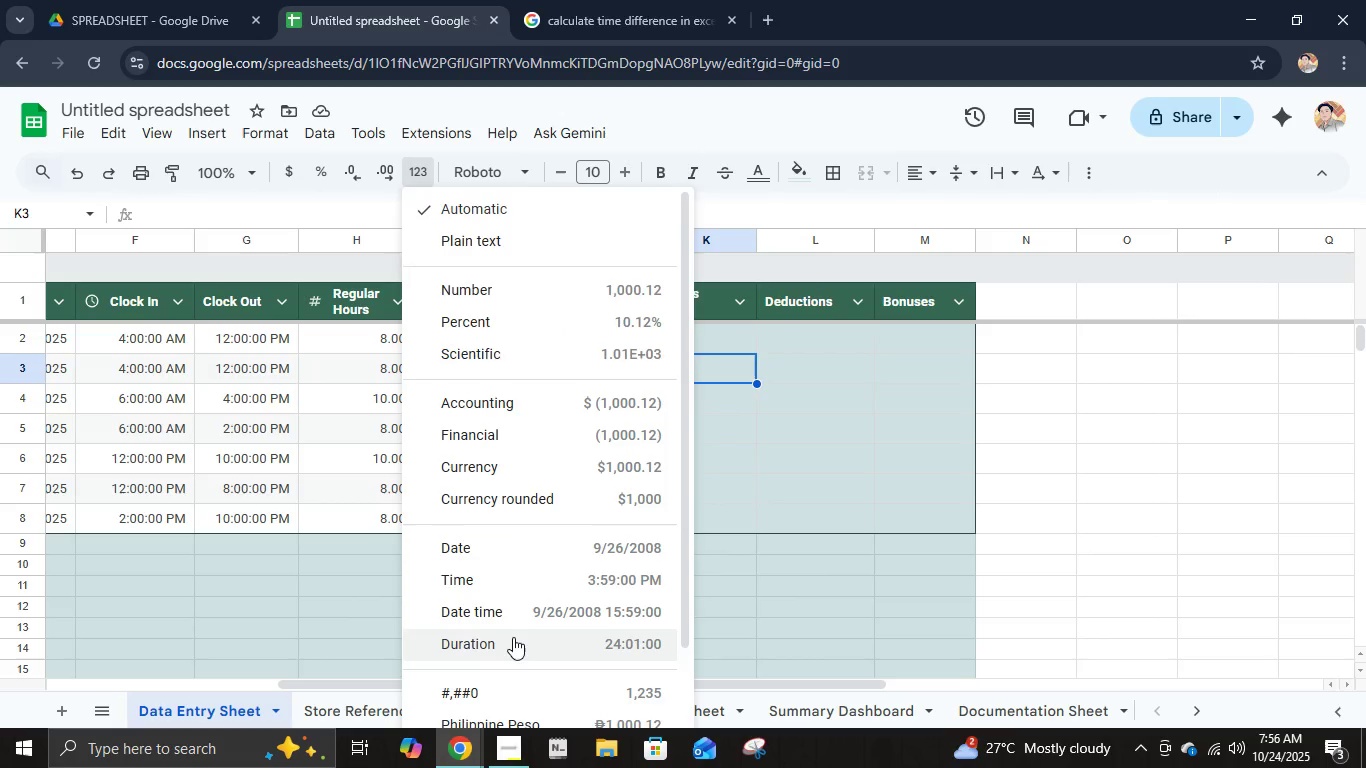 
scroll: coordinate [514, 642], scroll_direction: down, amount: 3.0
 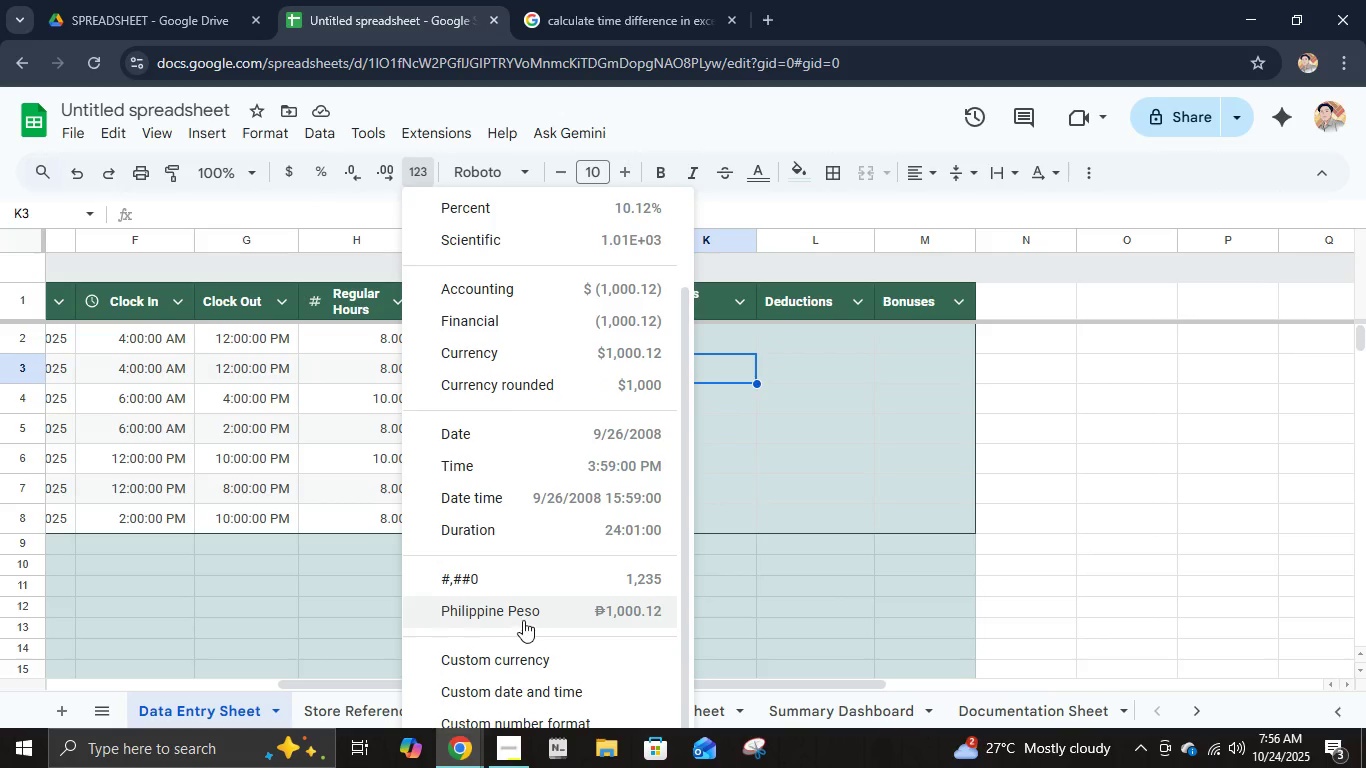 
left_click([524, 620])
 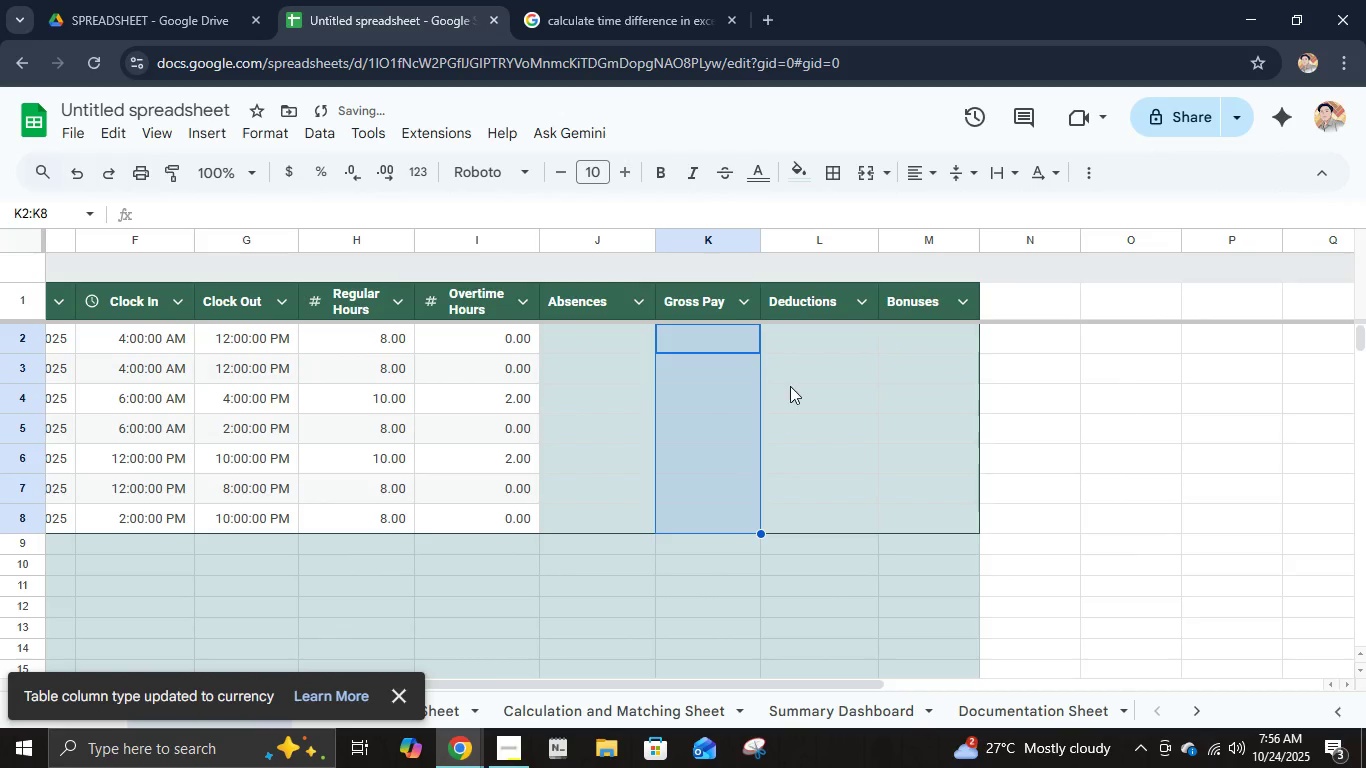 
left_click([805, 360])
 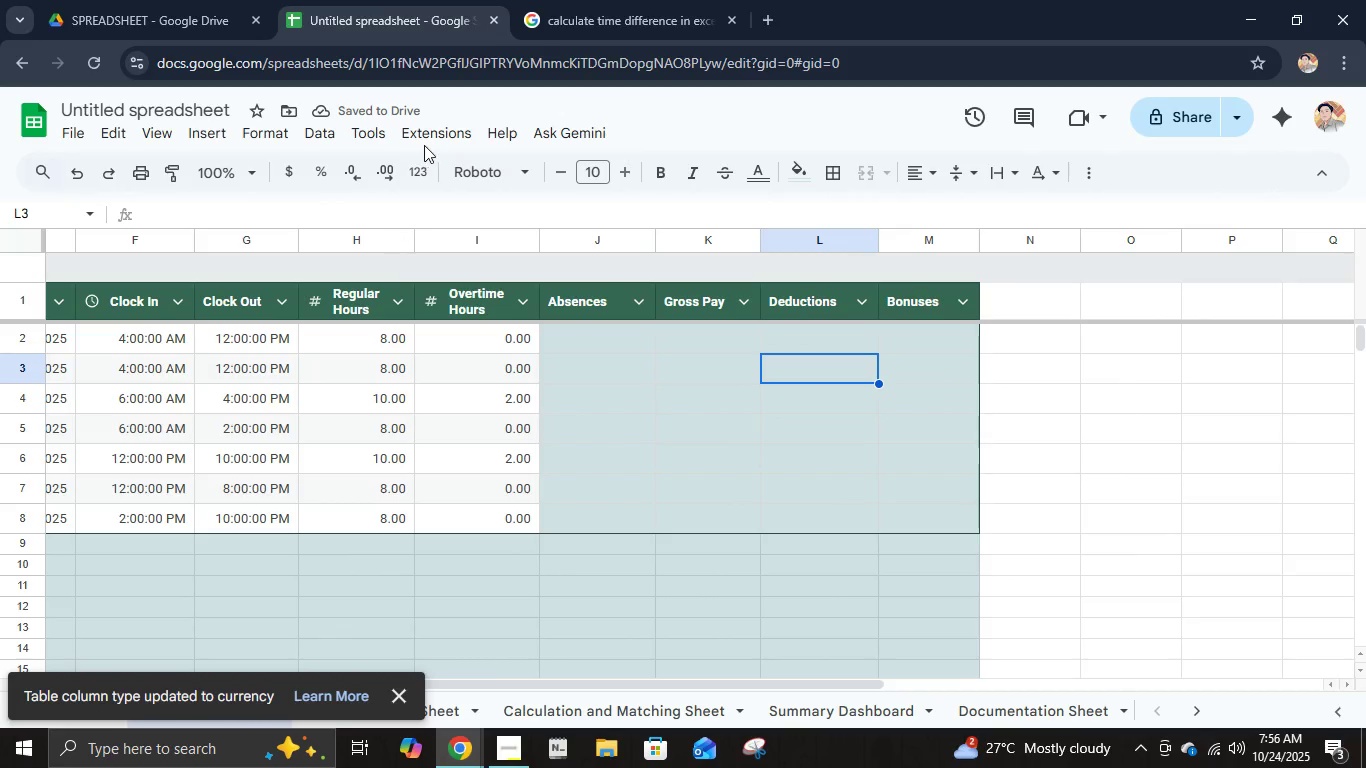 
left_click([421, 168])
 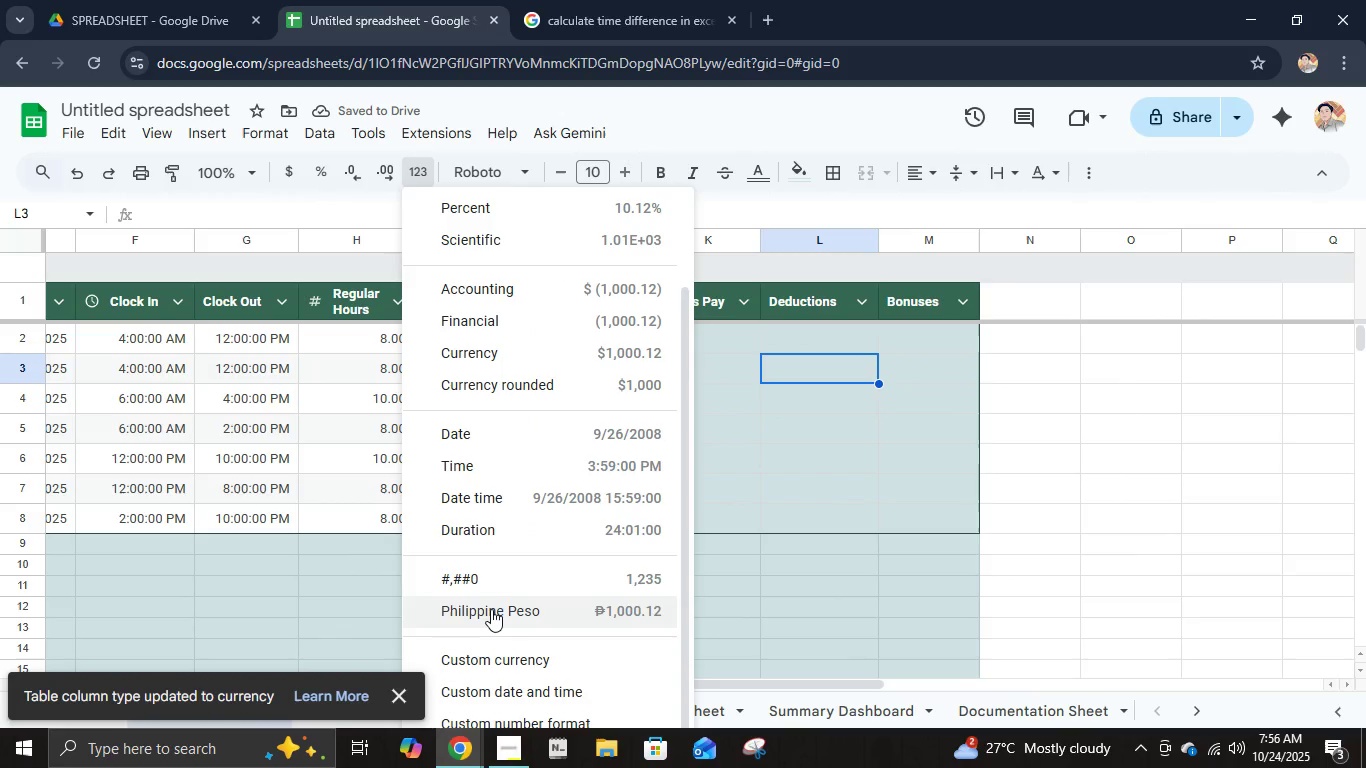 
left_click([491, 609])
 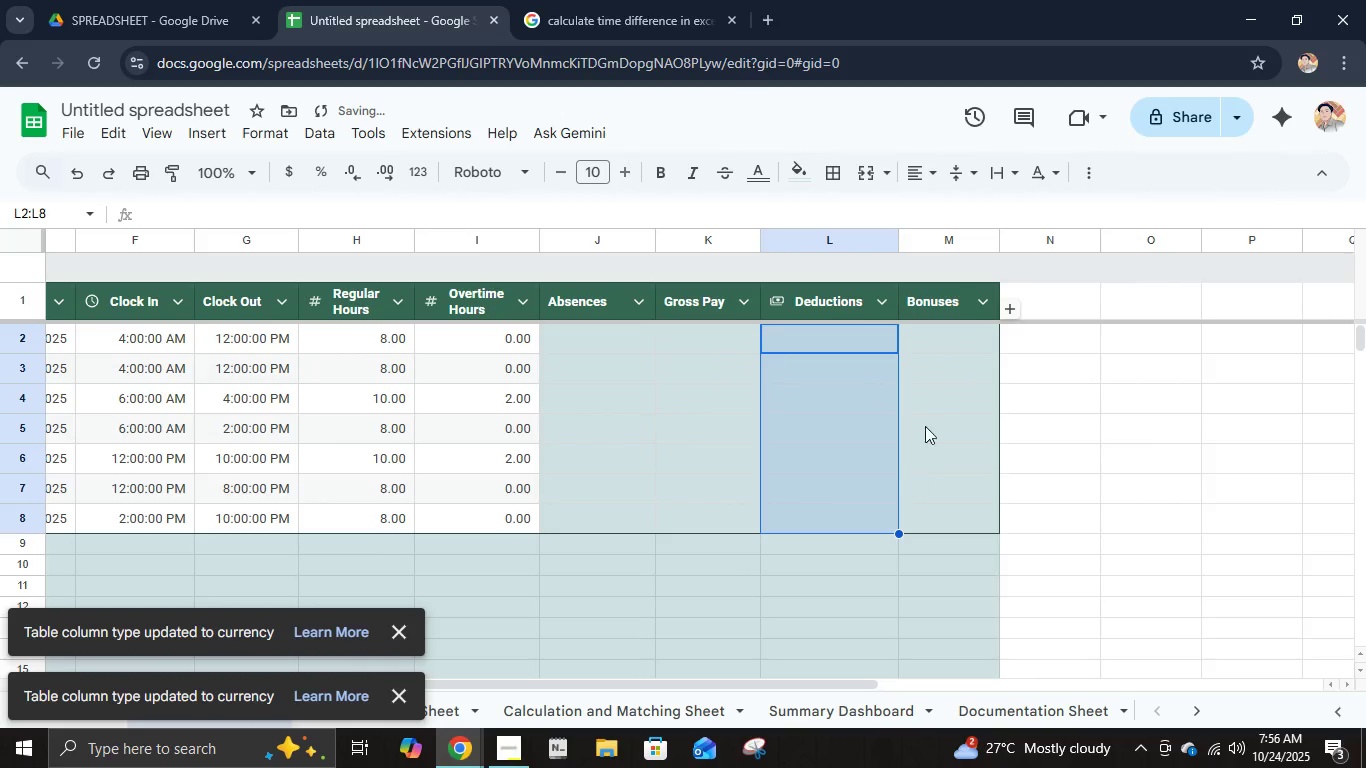 
left_click([934, 392])
 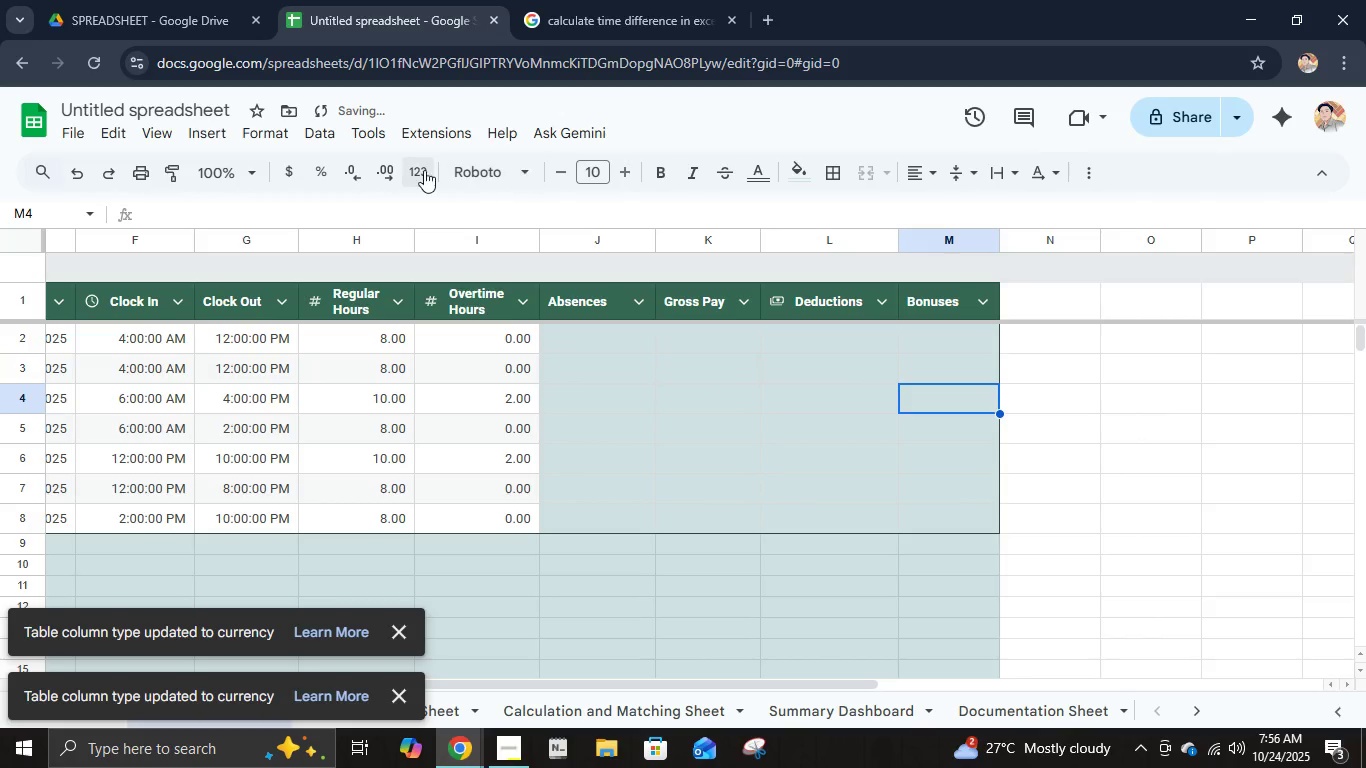 
left_click([420, 170])
 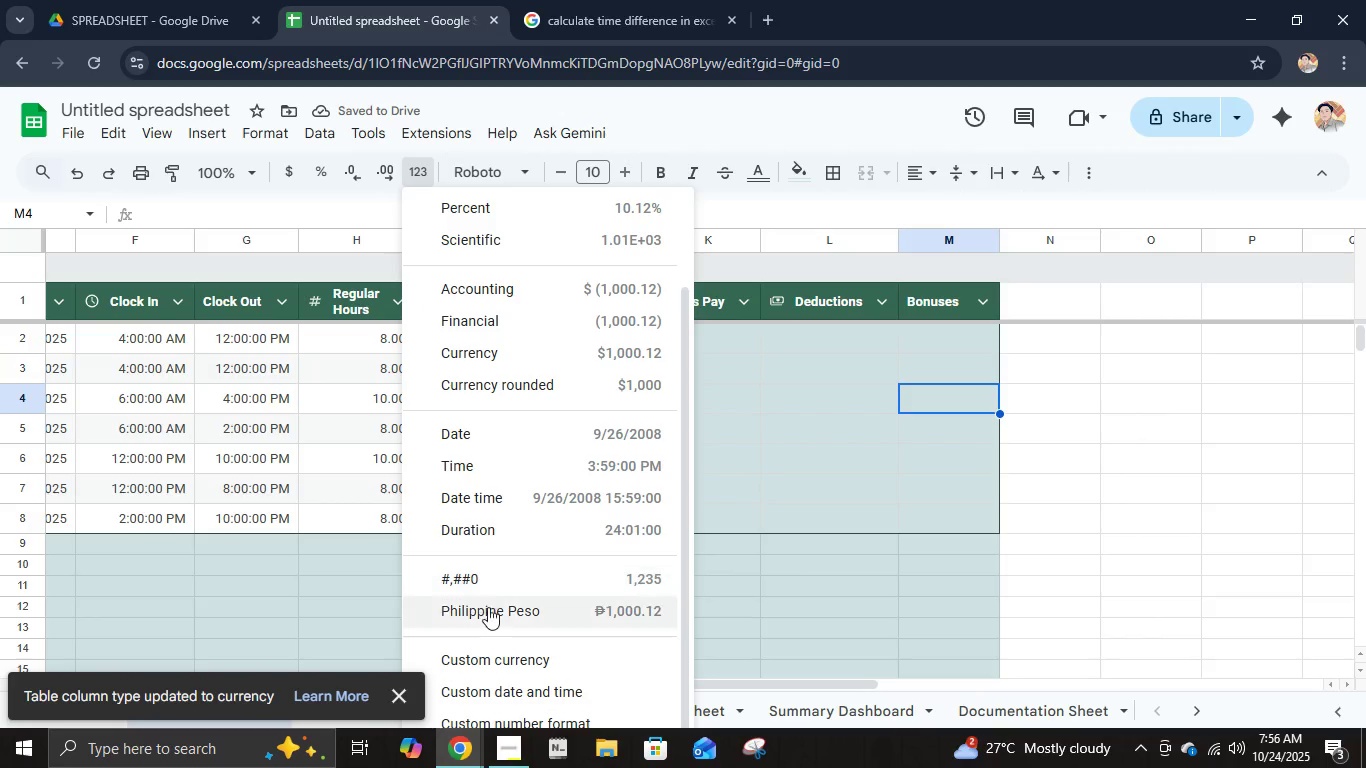 
left_click([488, 607])
 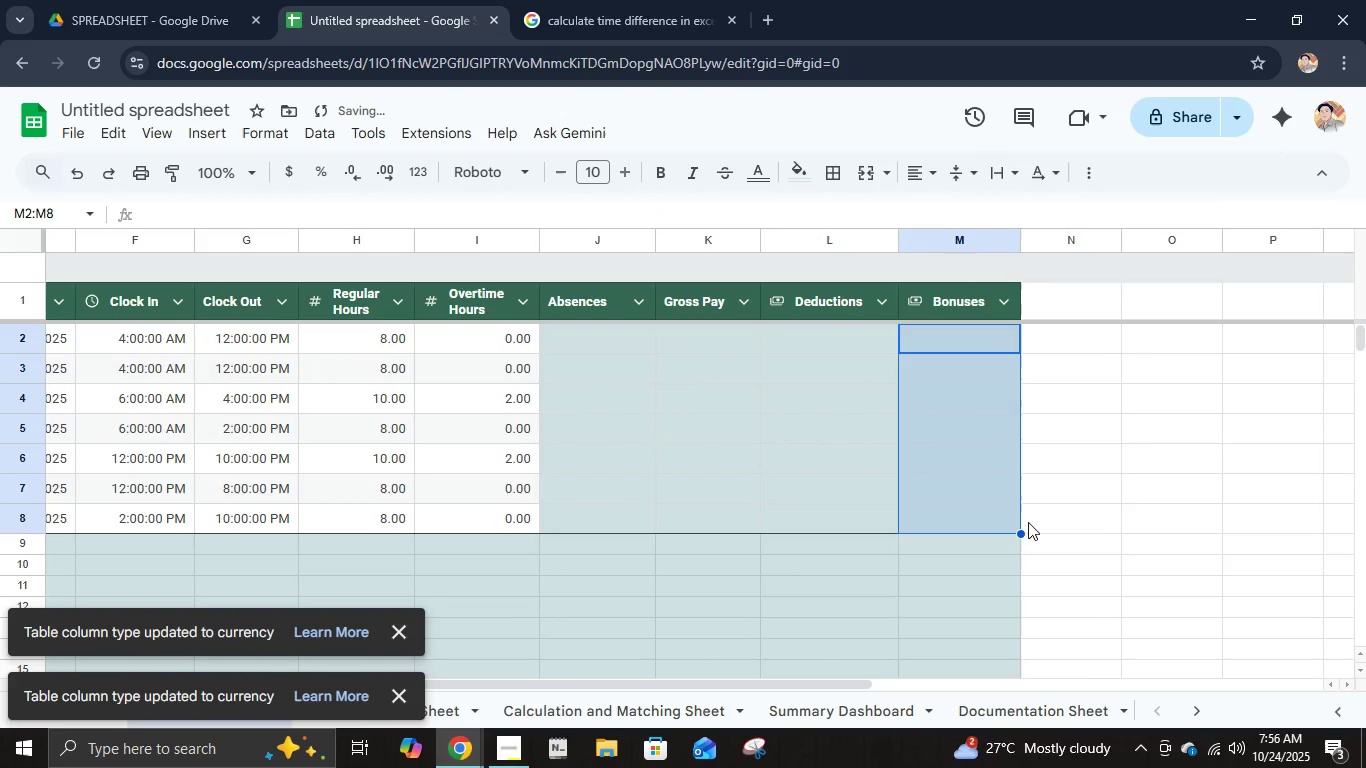 
left_click([1035, 462])
 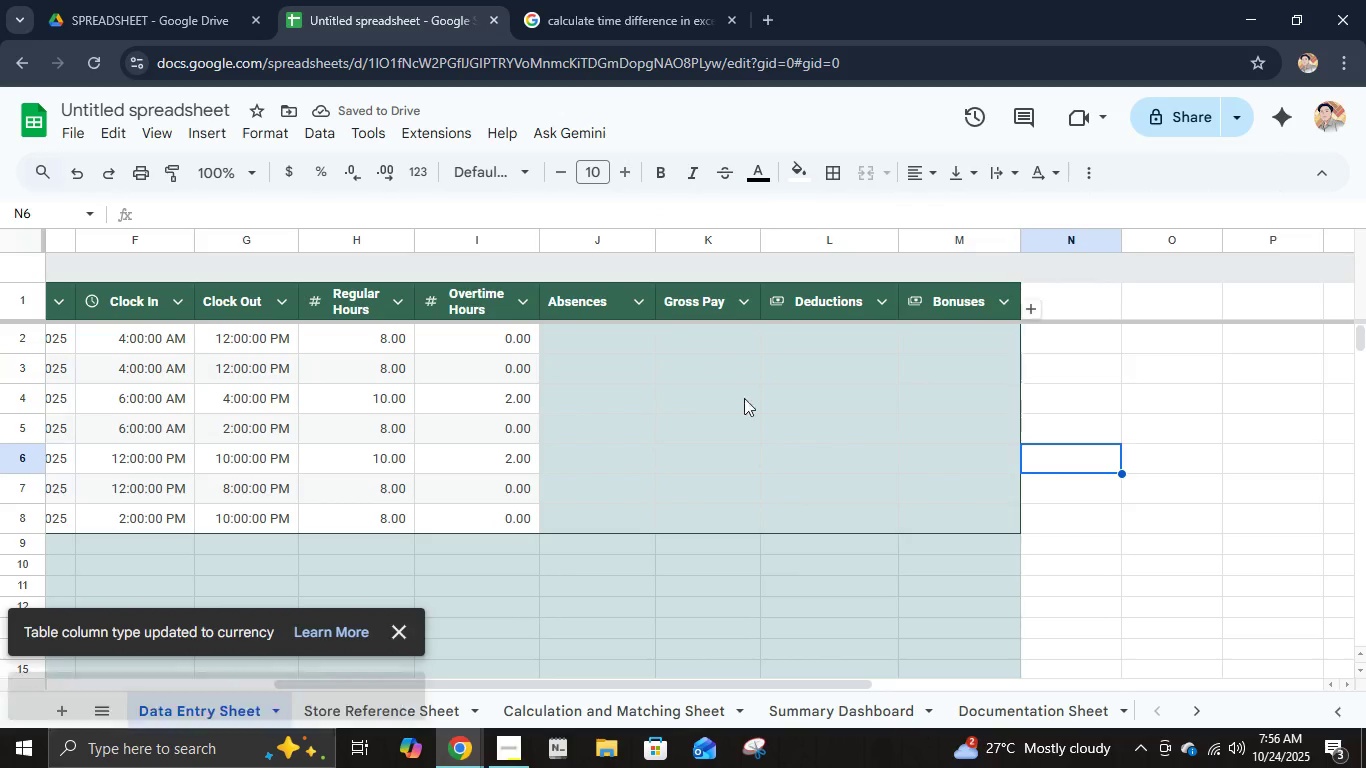 
left_click([718, 397])
 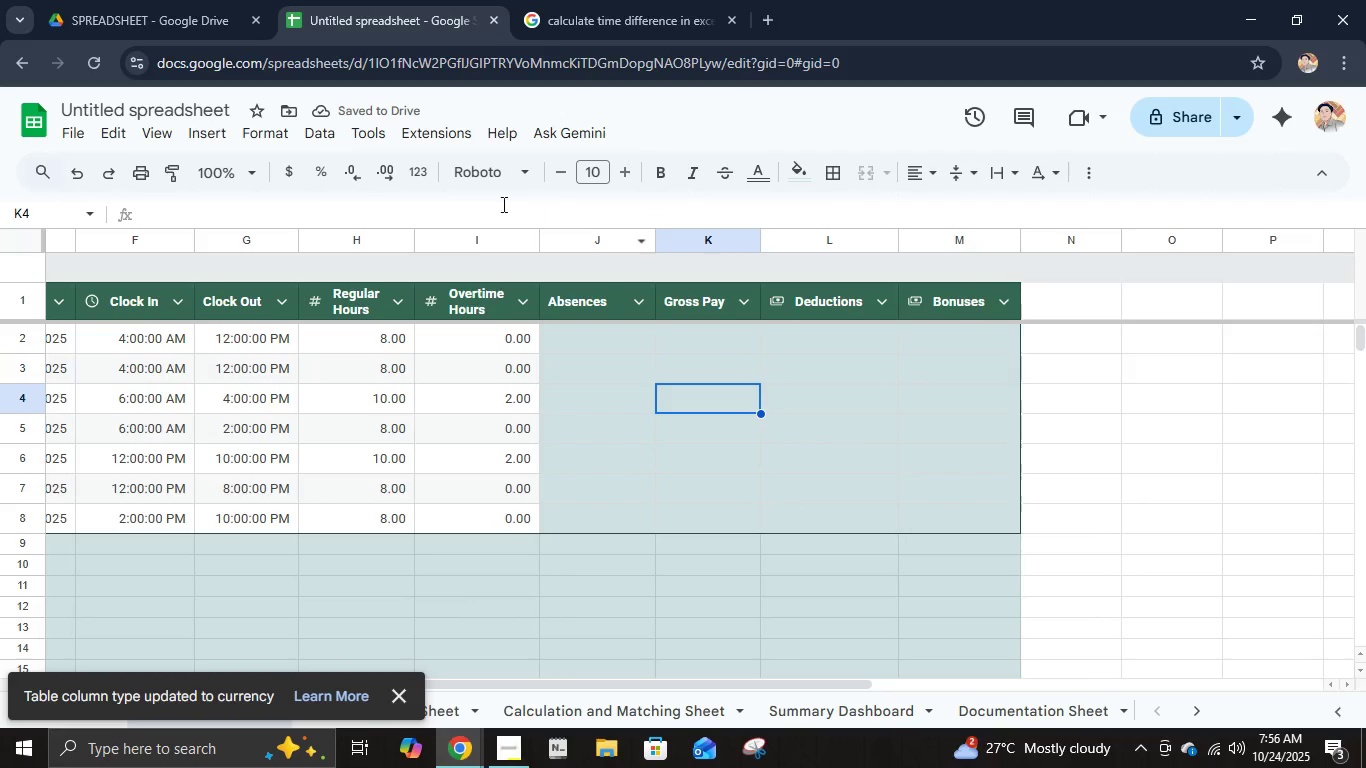 
left_click([424, 184])
 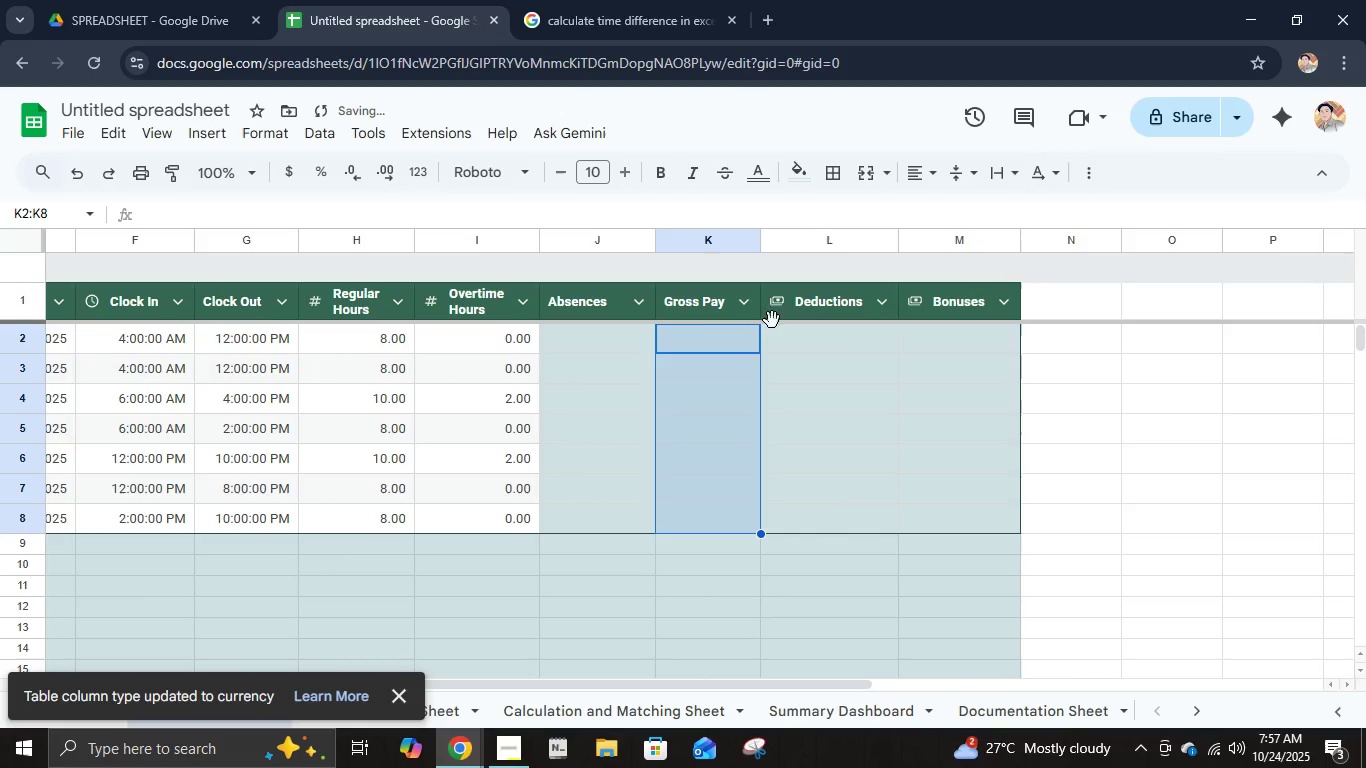 
left_click_drag(start_coordinate=[758, 240], to_coordinate=[799, 244])
 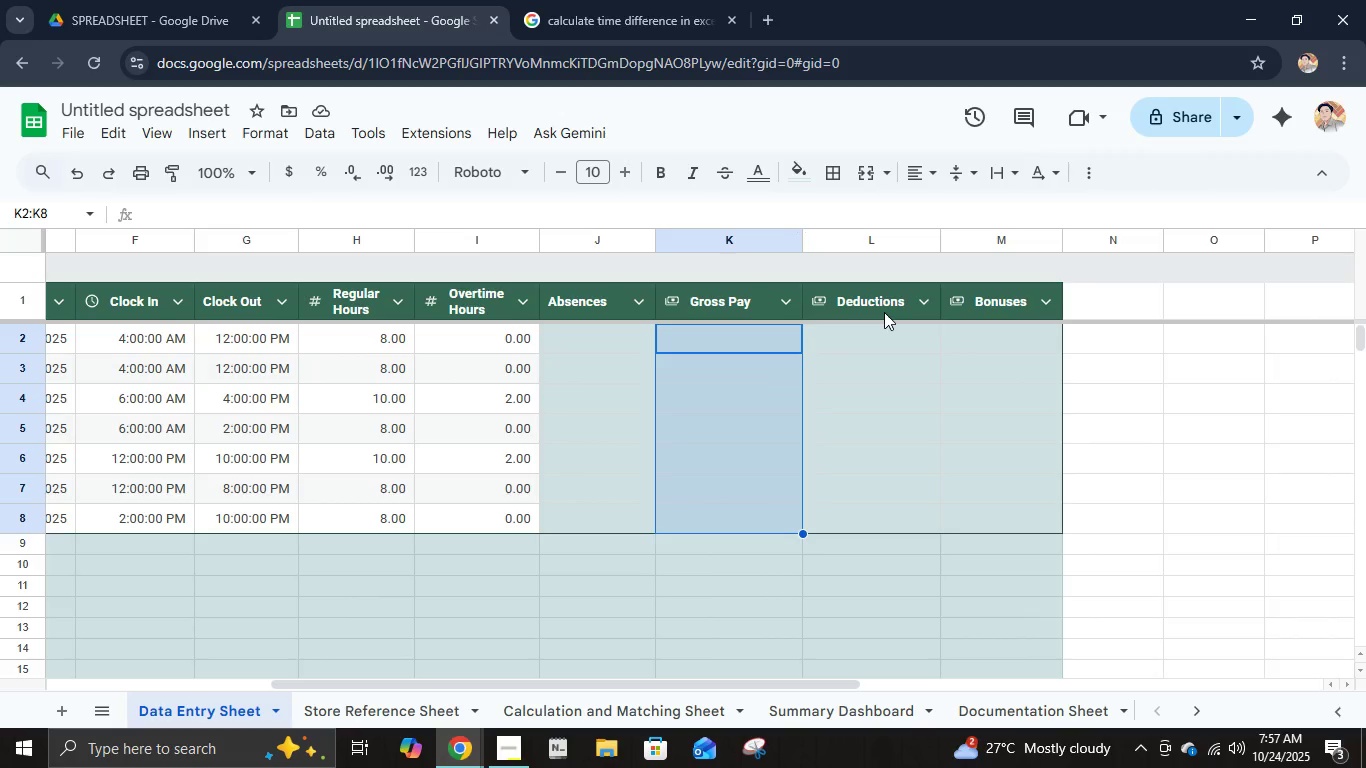 
wait(13.85)
 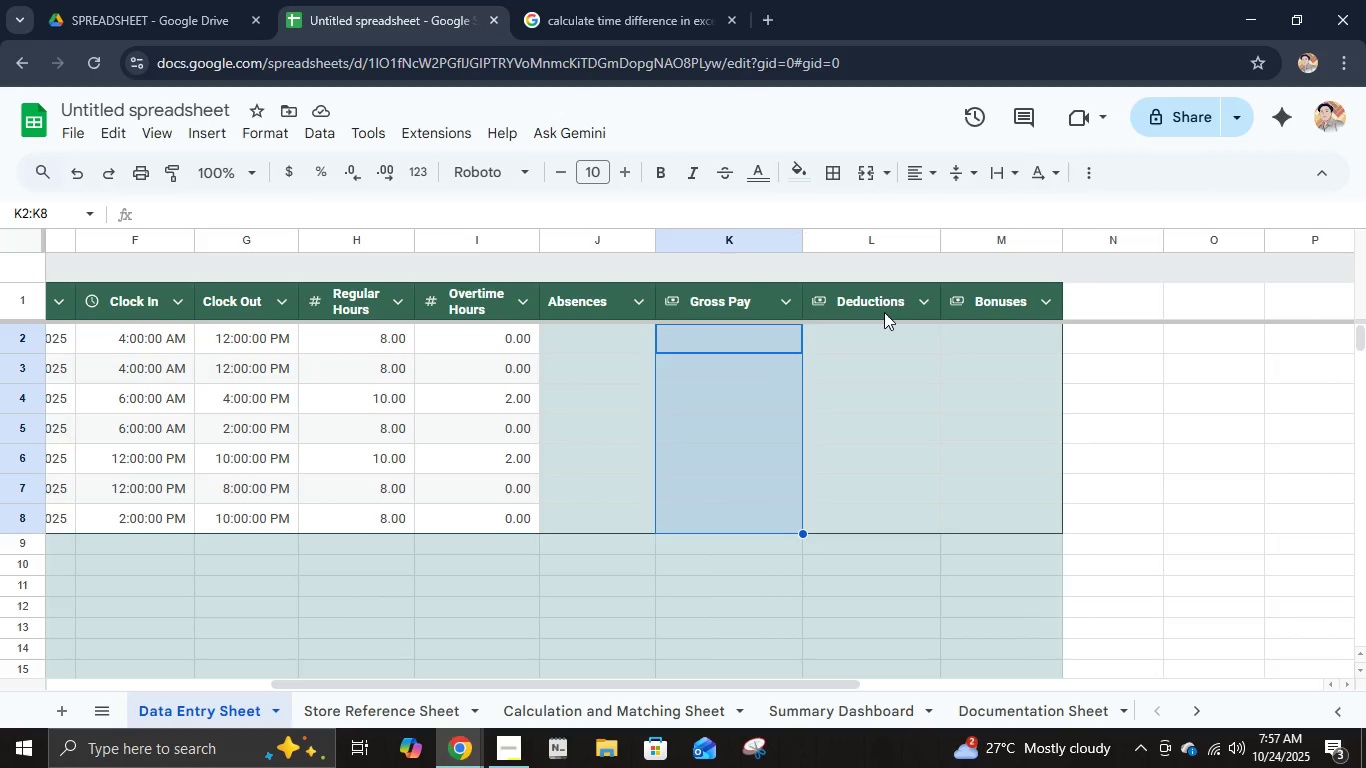 
left_click([559, 435])
 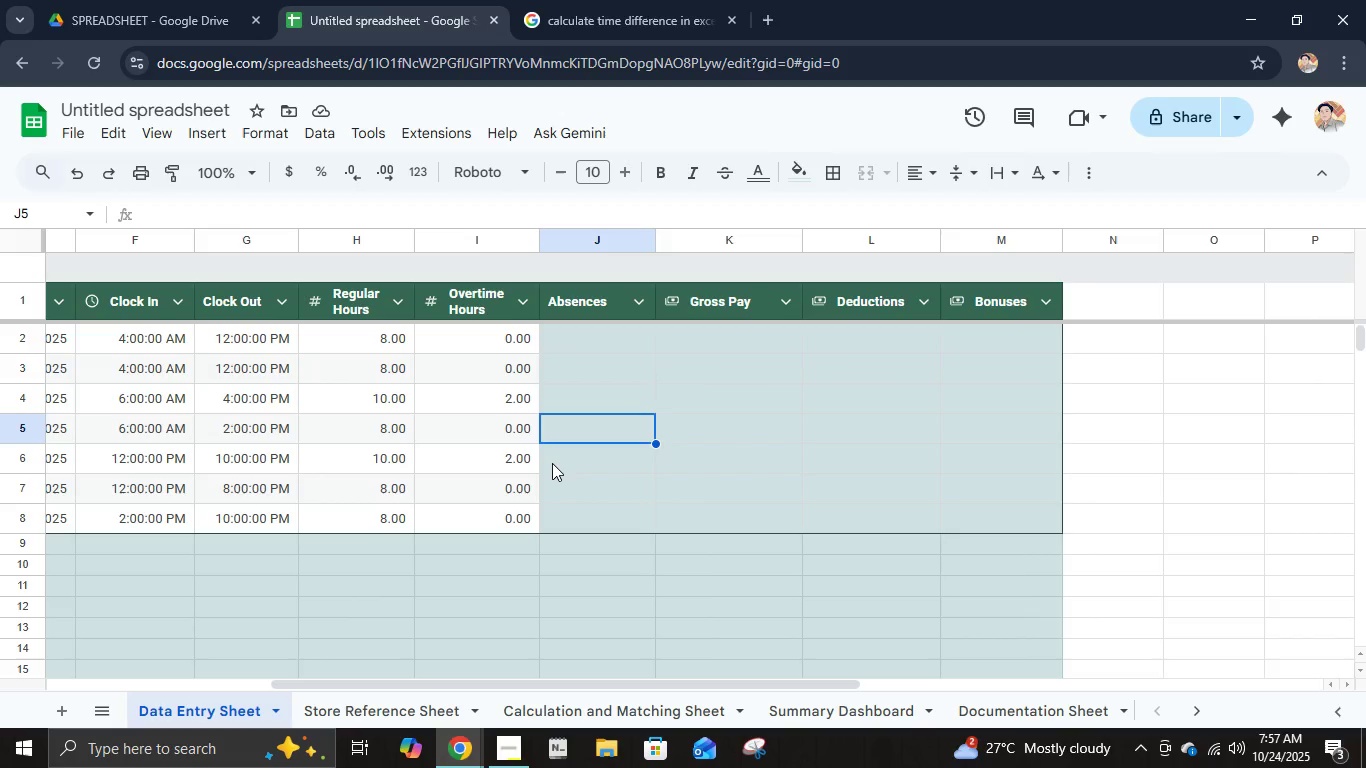 
wait(11.08)
 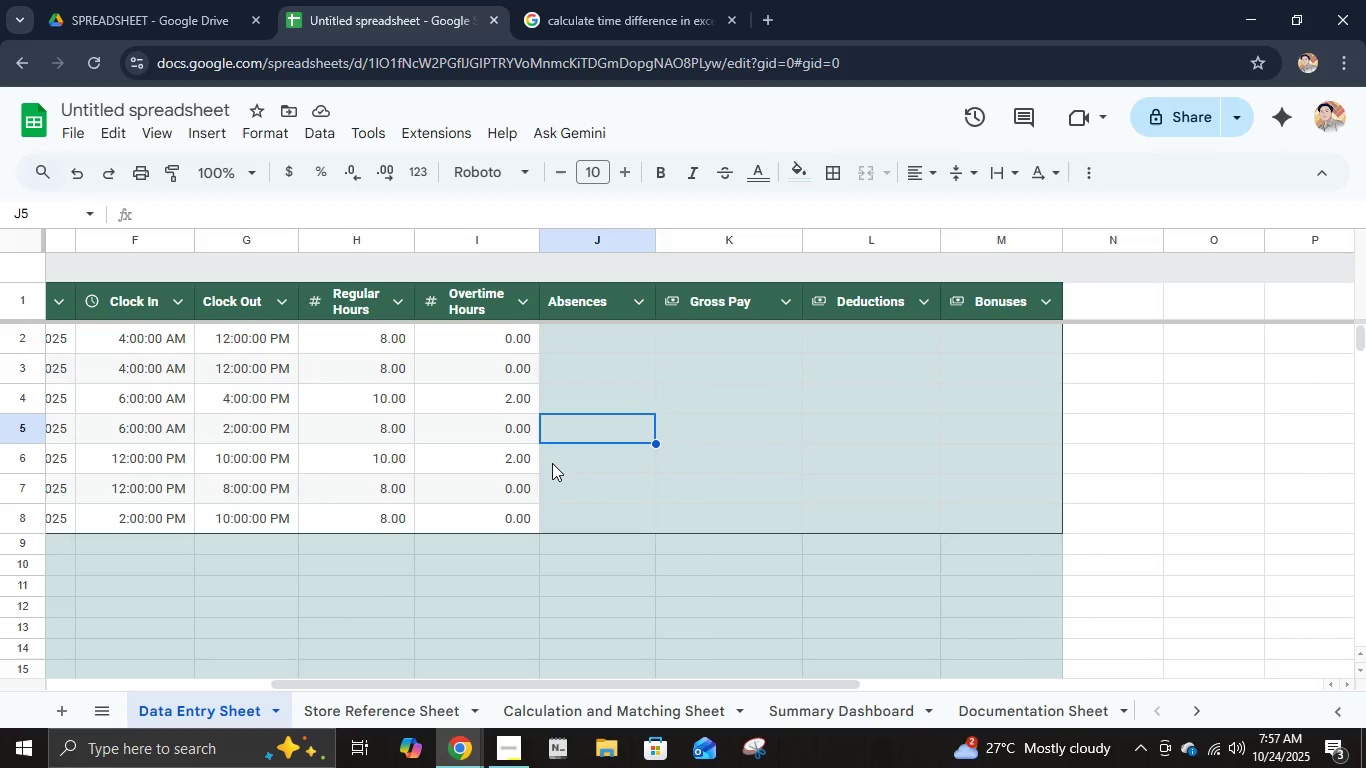 
left_click([584, 370])
 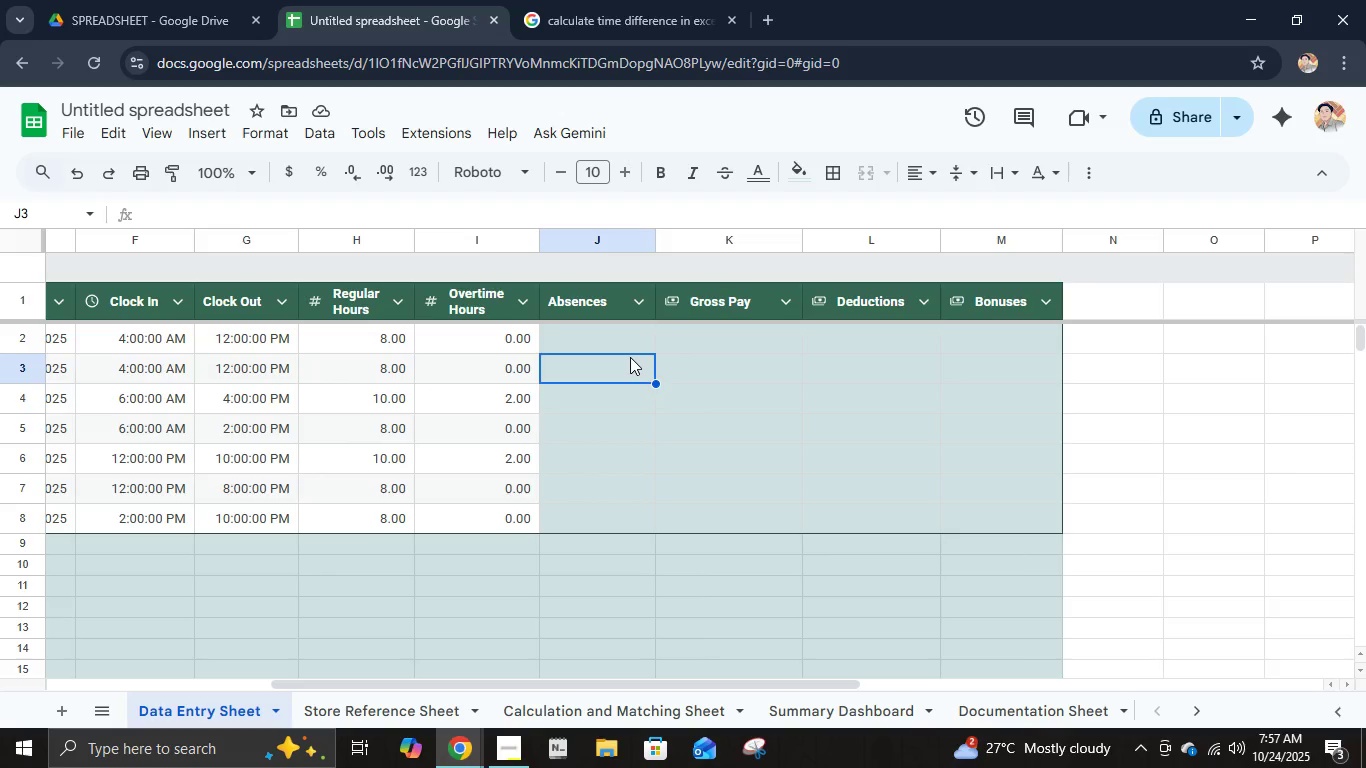 
wait(5.11)
 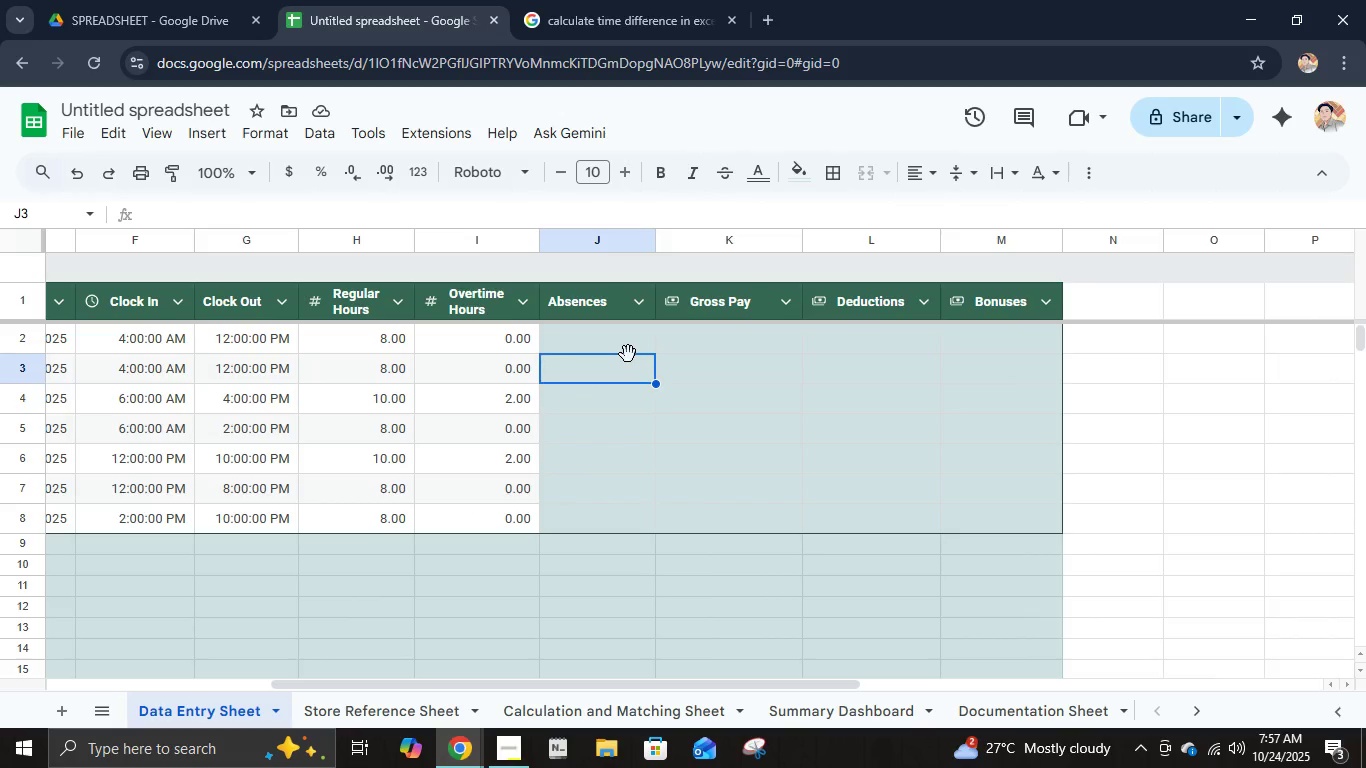 
left_click([630, 348])
 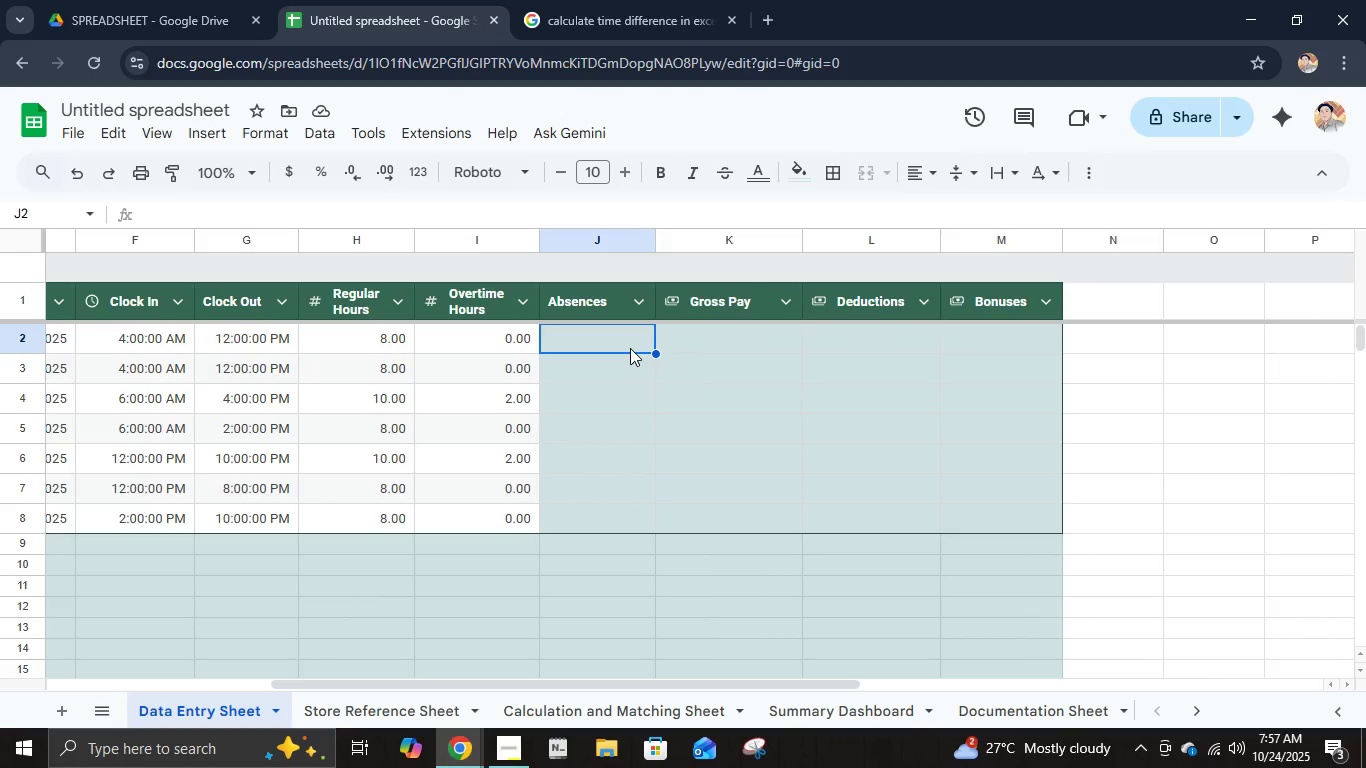 
key(Numpad0)
 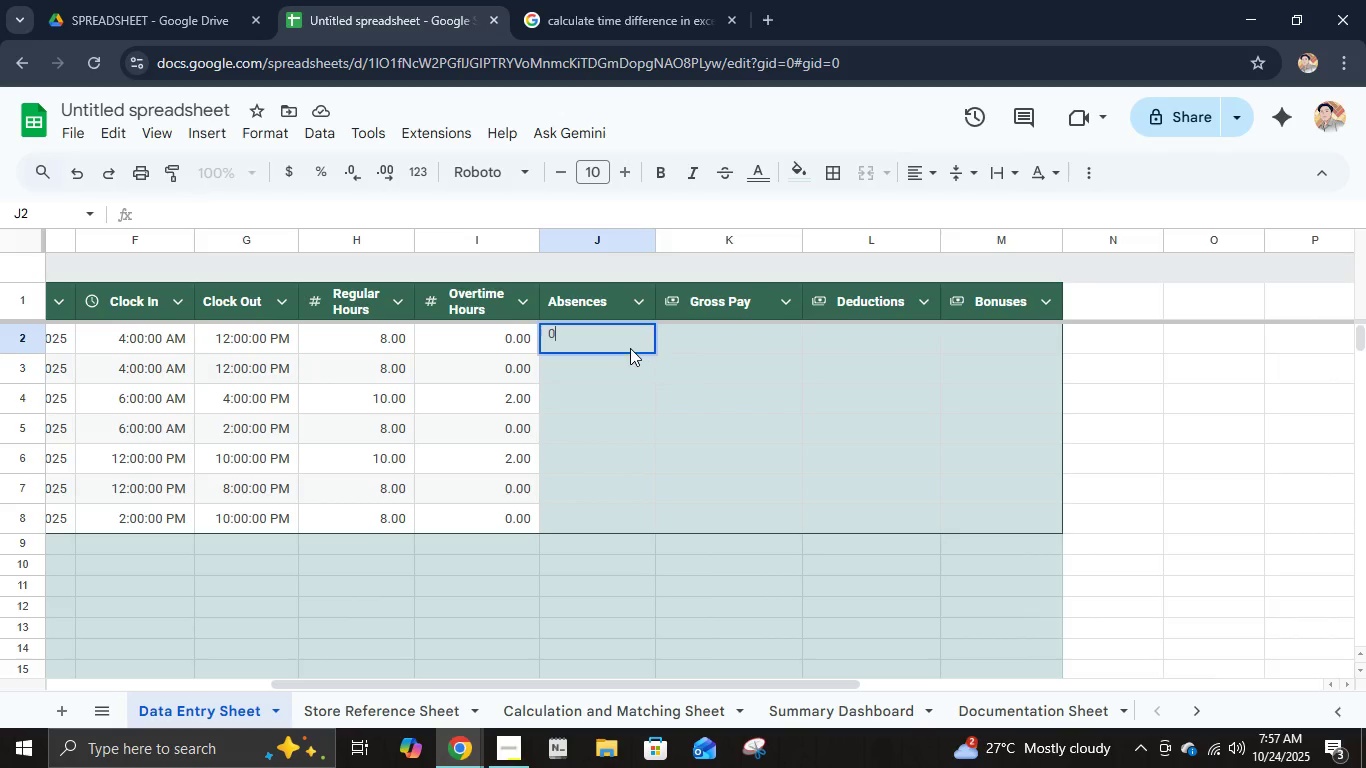 
key(NumpadEnter)
 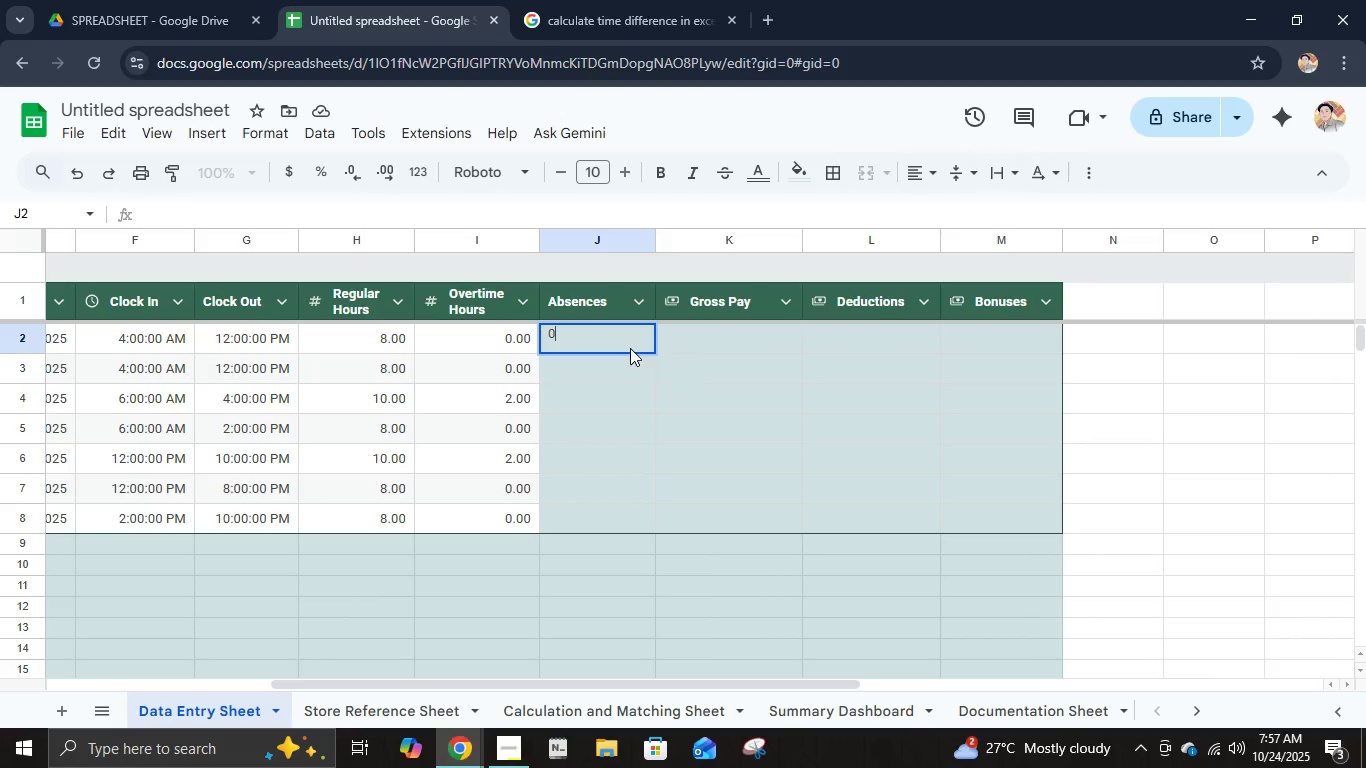 
key(Numpad0)
 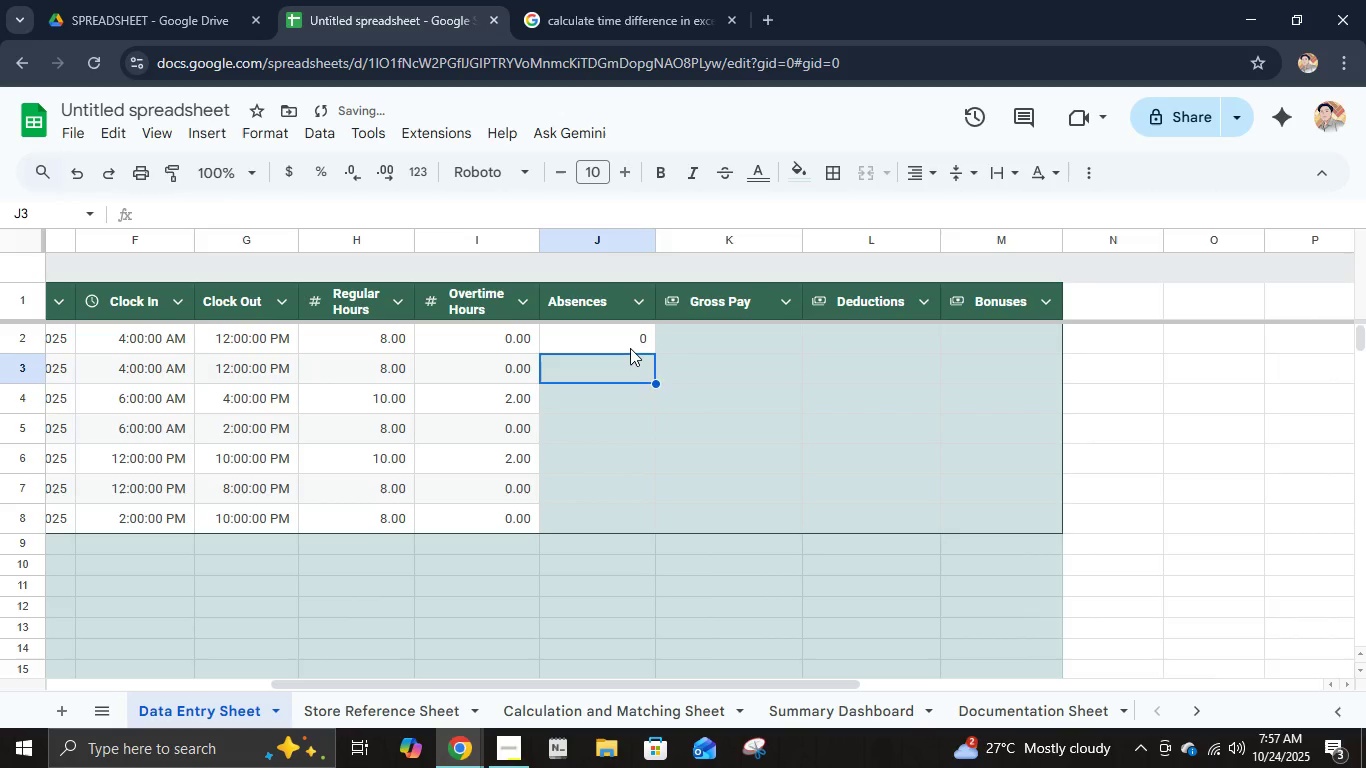 
key(Numpad0)
 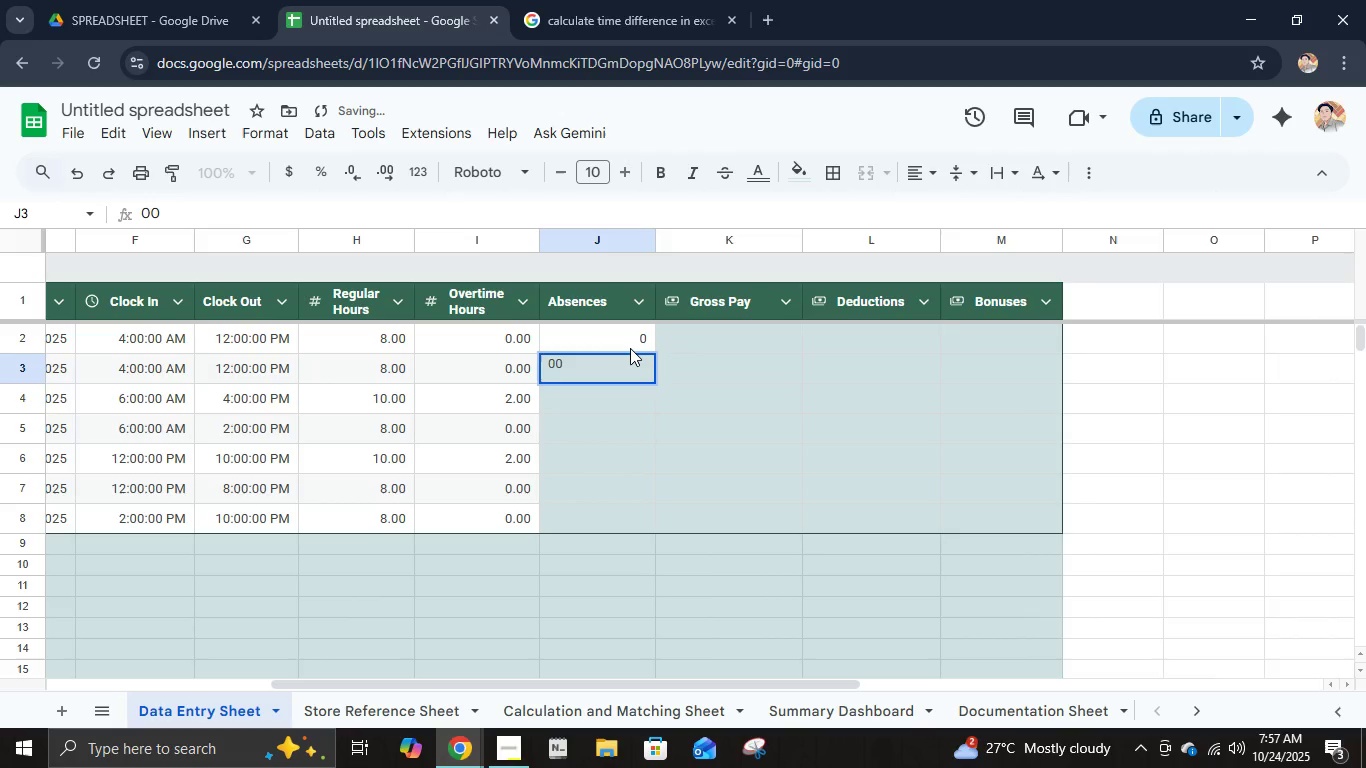 
key(NumpadEnter)
 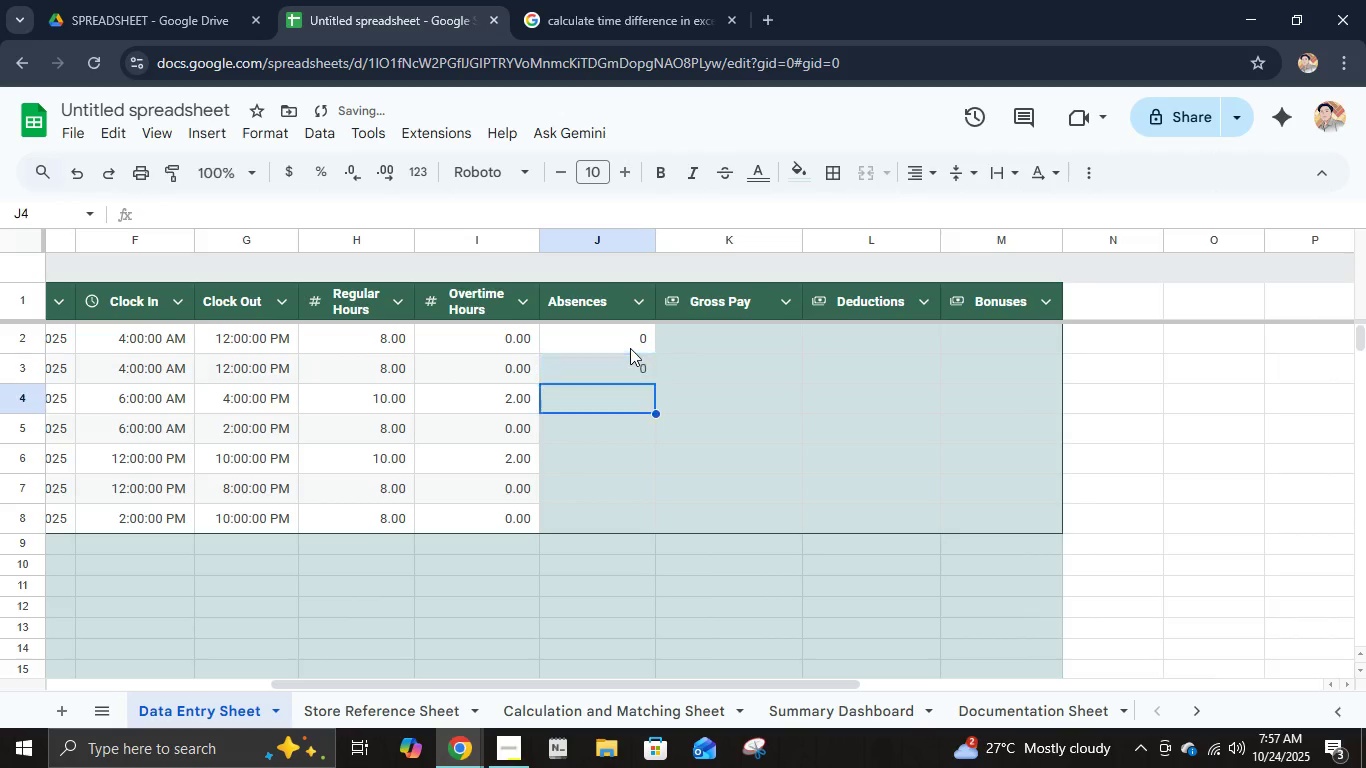 
key(Numpad0)
 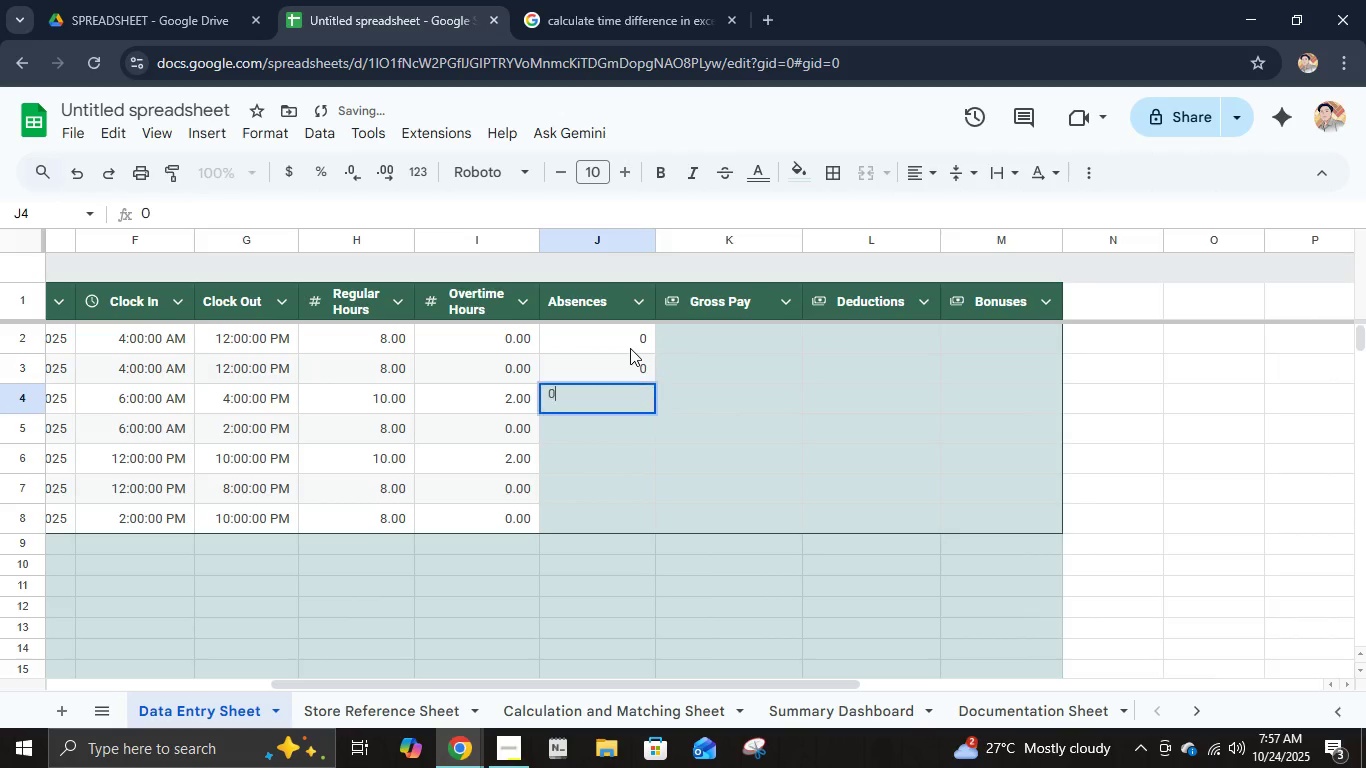 
key(NumpadEnter)
 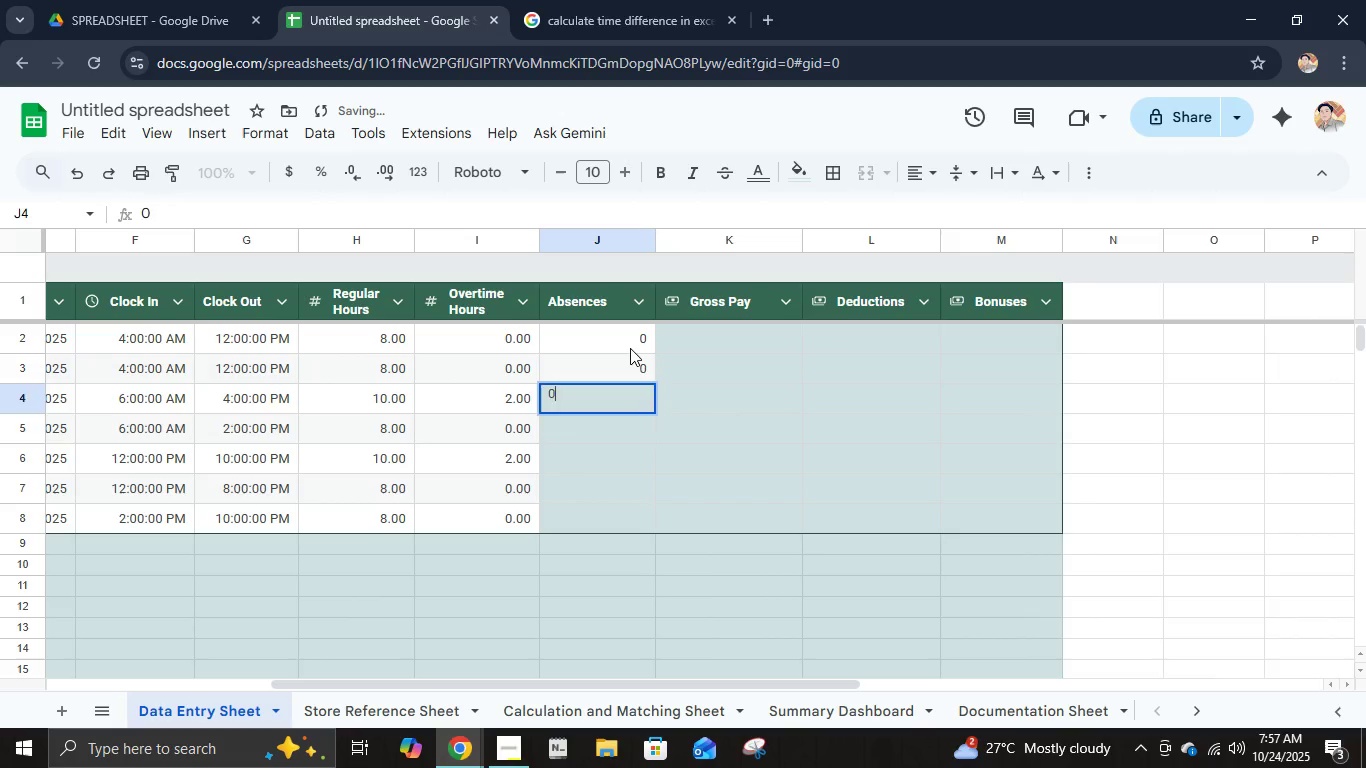 
key(Numpad0)
 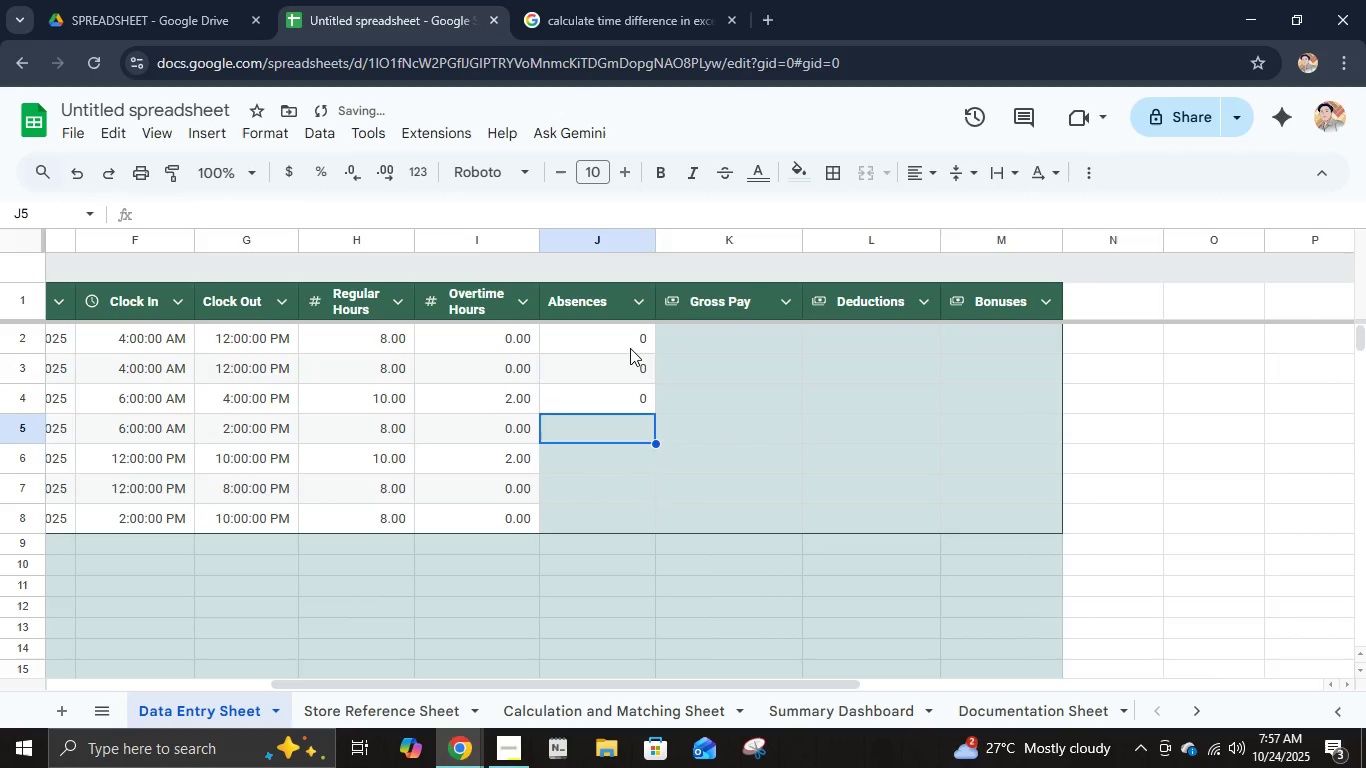 
key(NumpadEnter)
 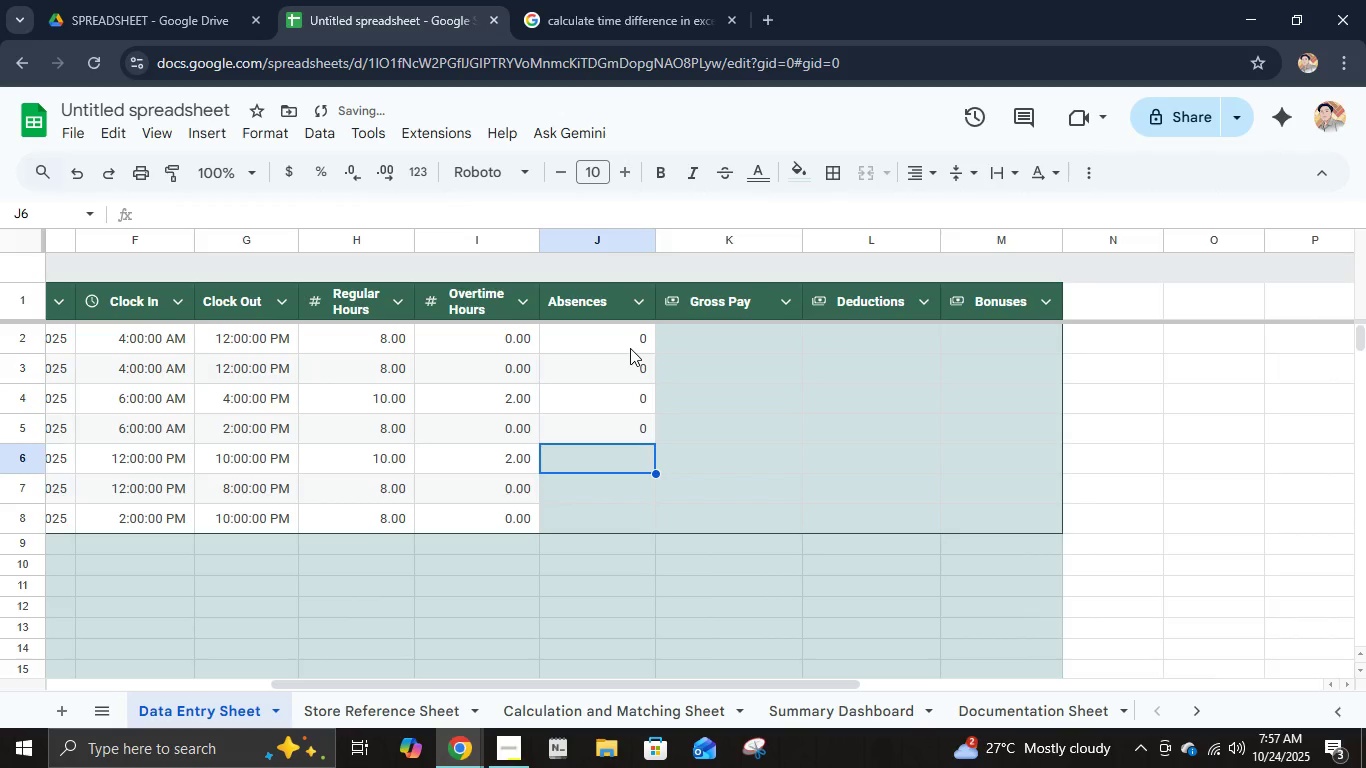 
key(NumpadEnter)
 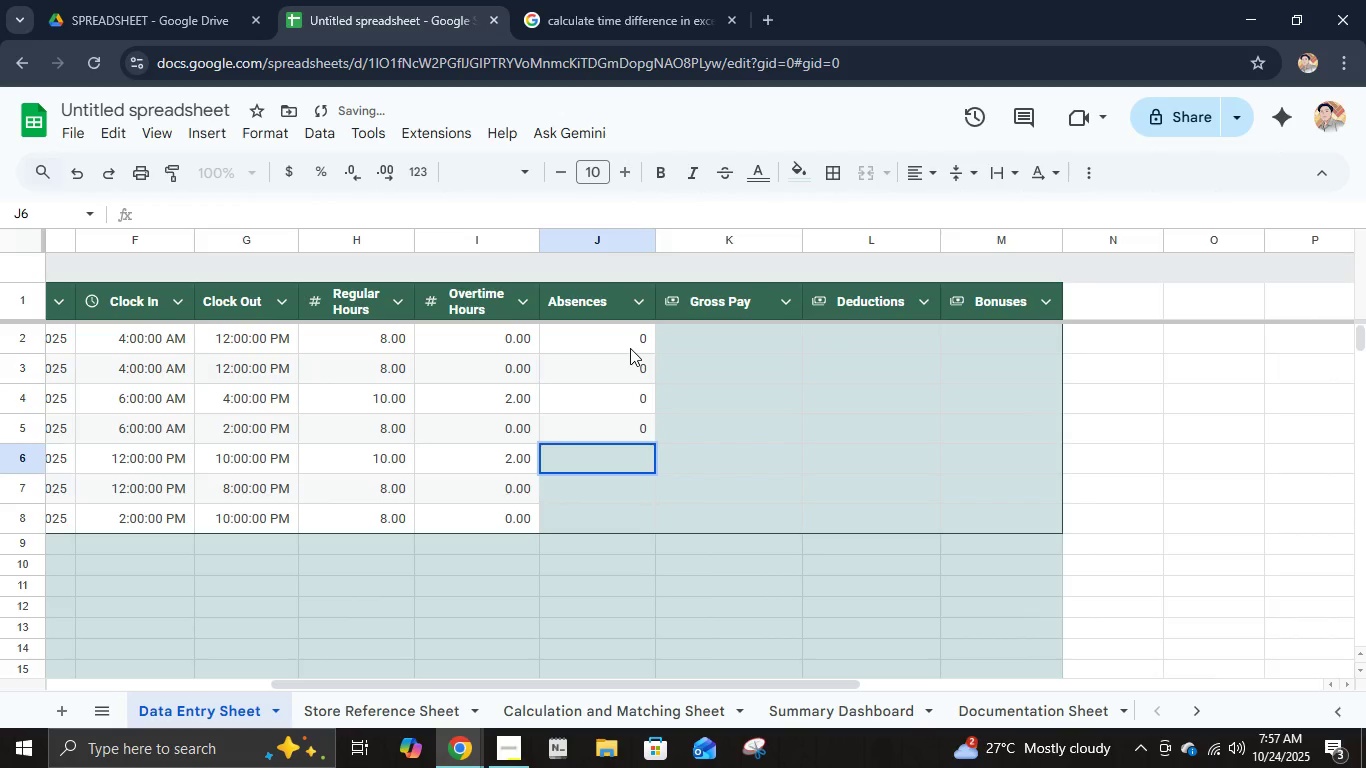 
key(Numpad0)
 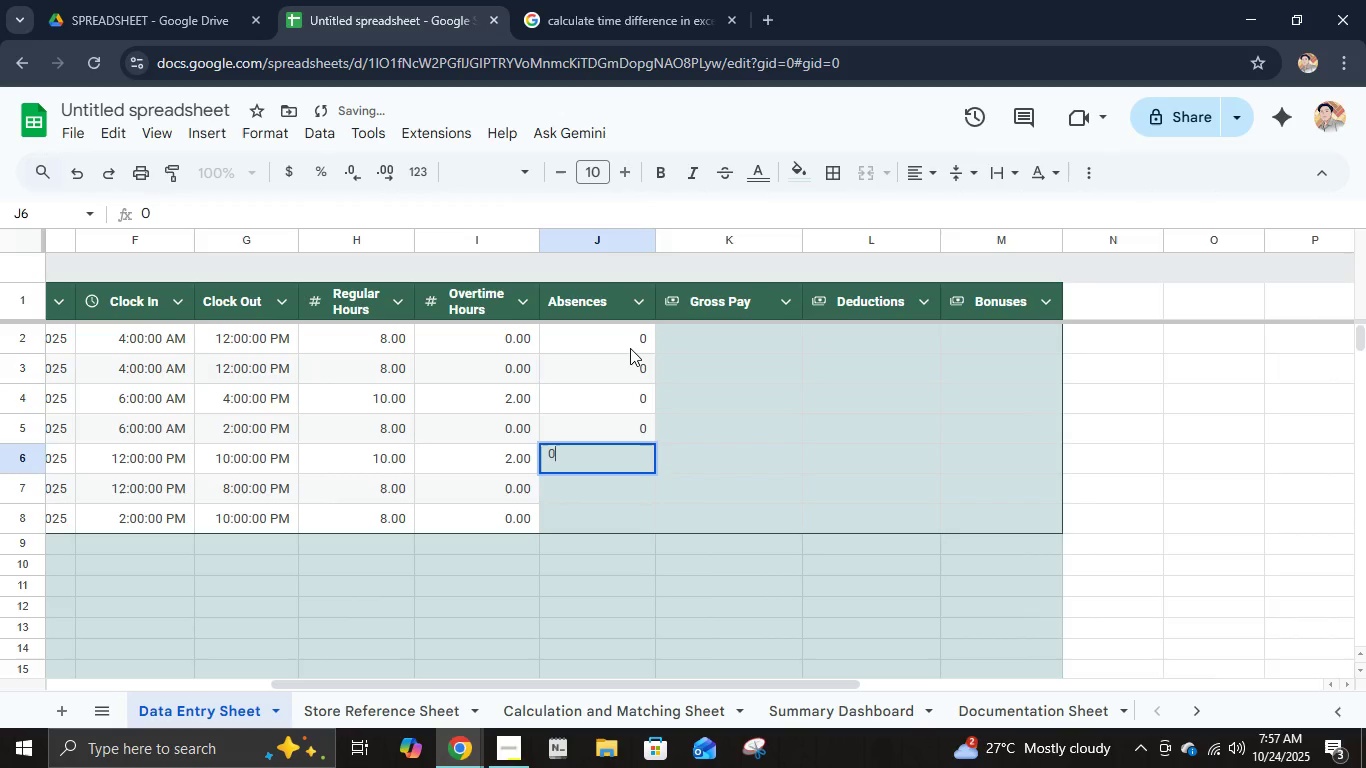 
key(NumpadEnter)
 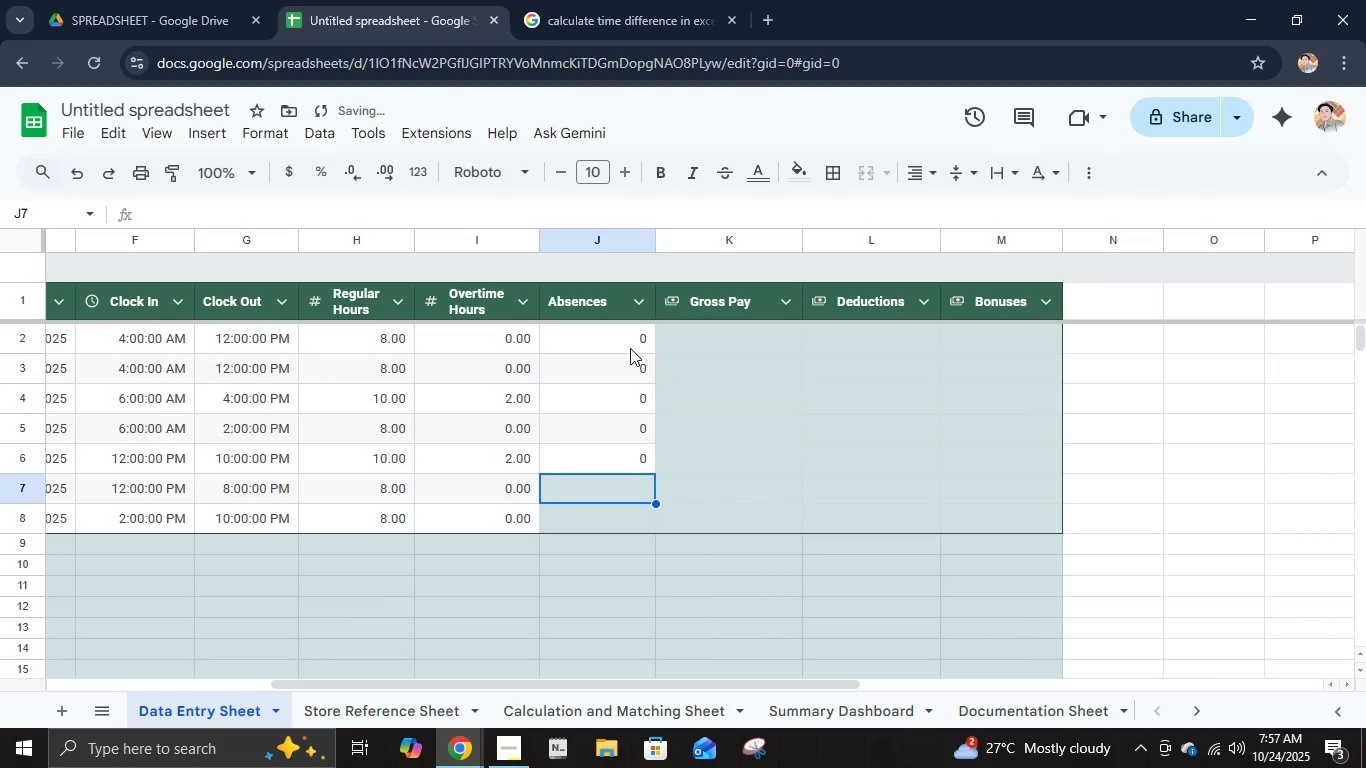 
key(Numpad0)
 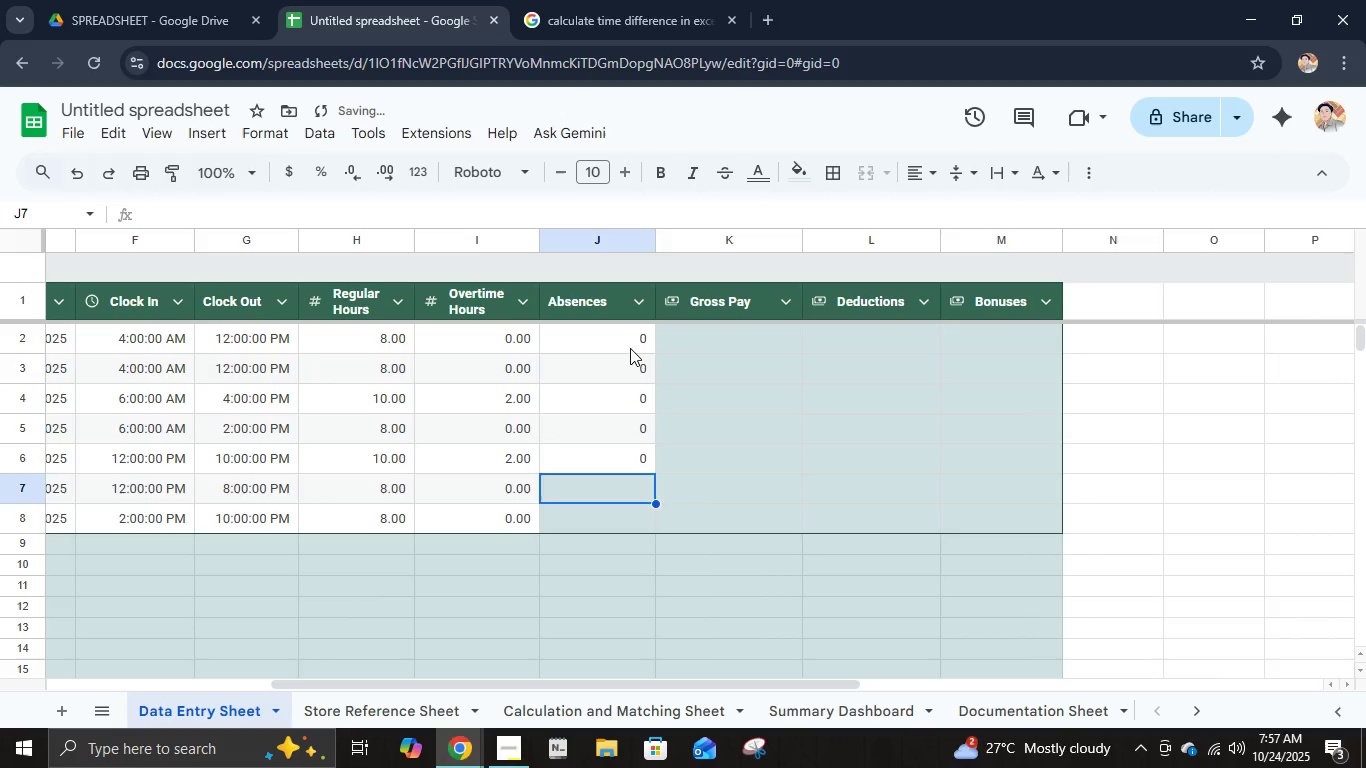 
key(NumpadEnter)
 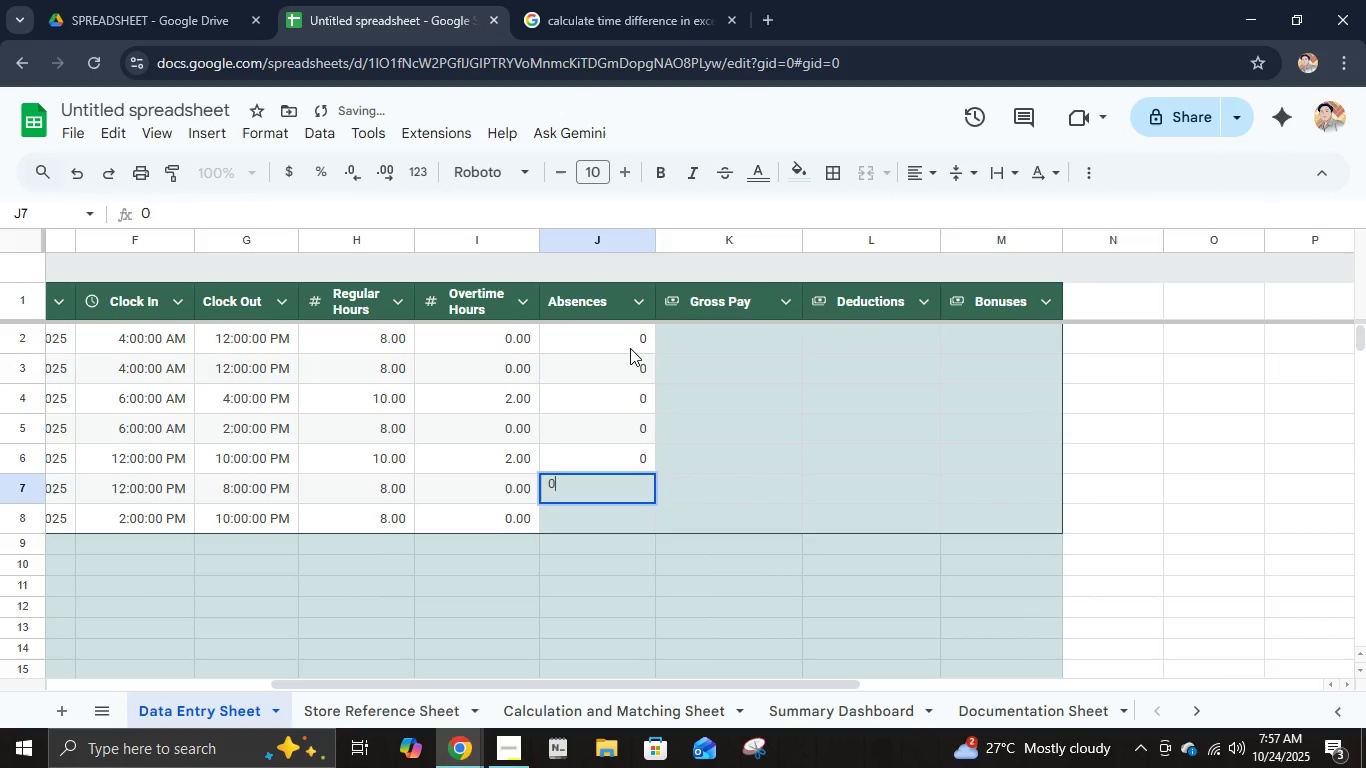 
key(Numpad0)
 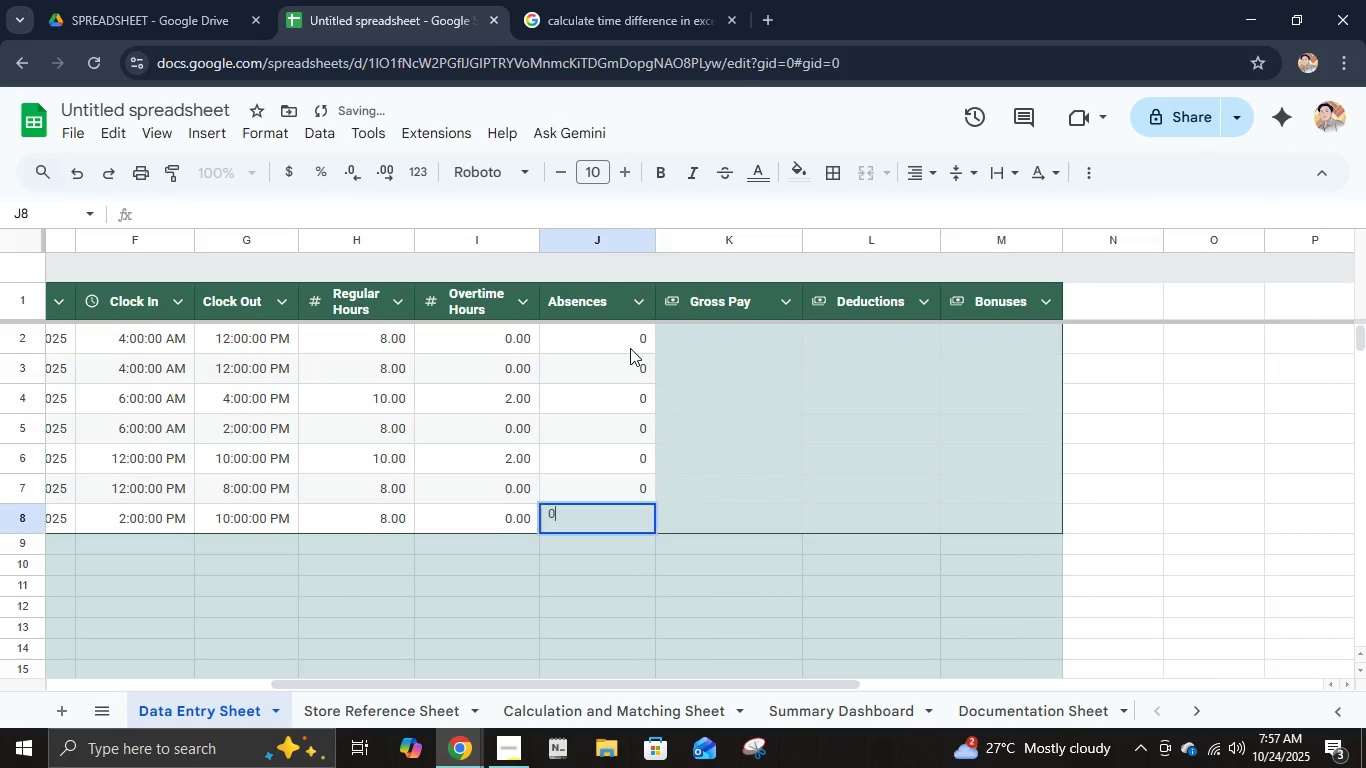 
key(NumpadEnter)
 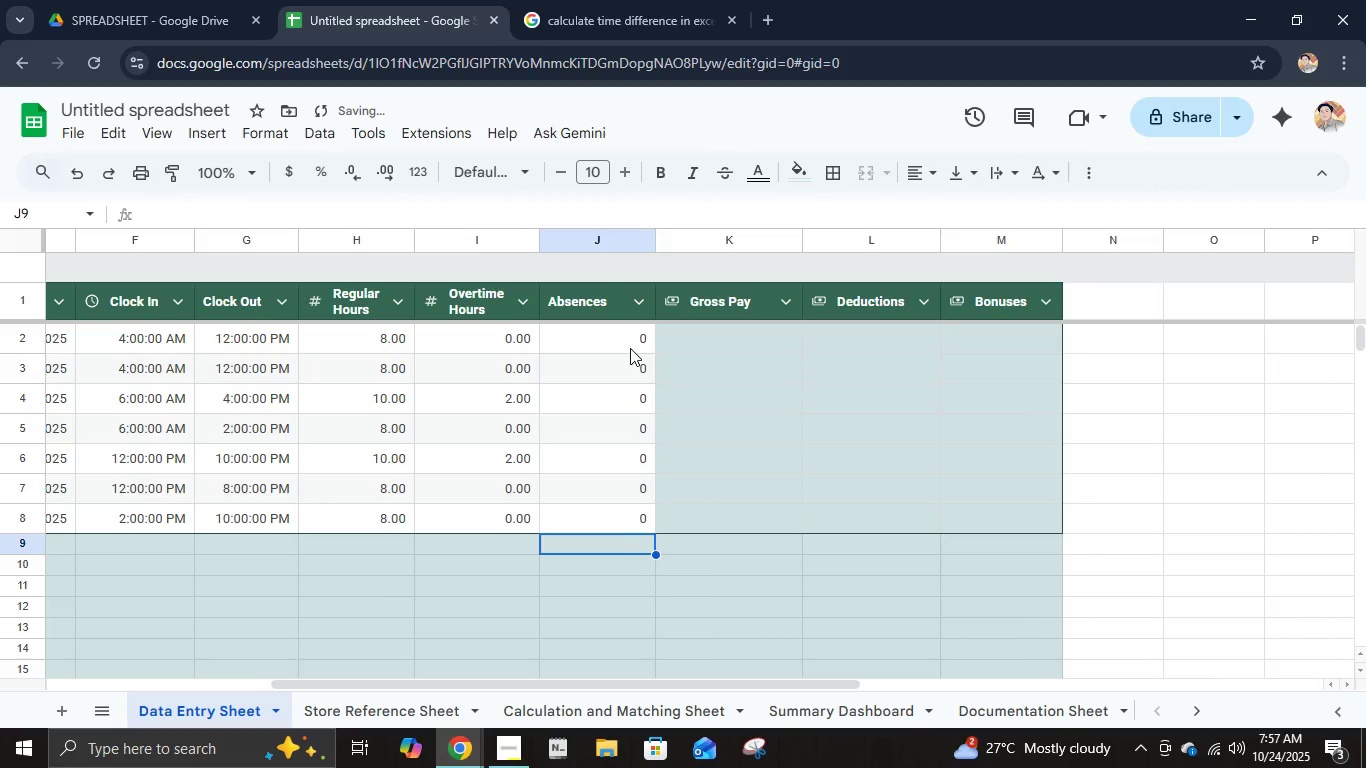 
key(ArrowUp)
 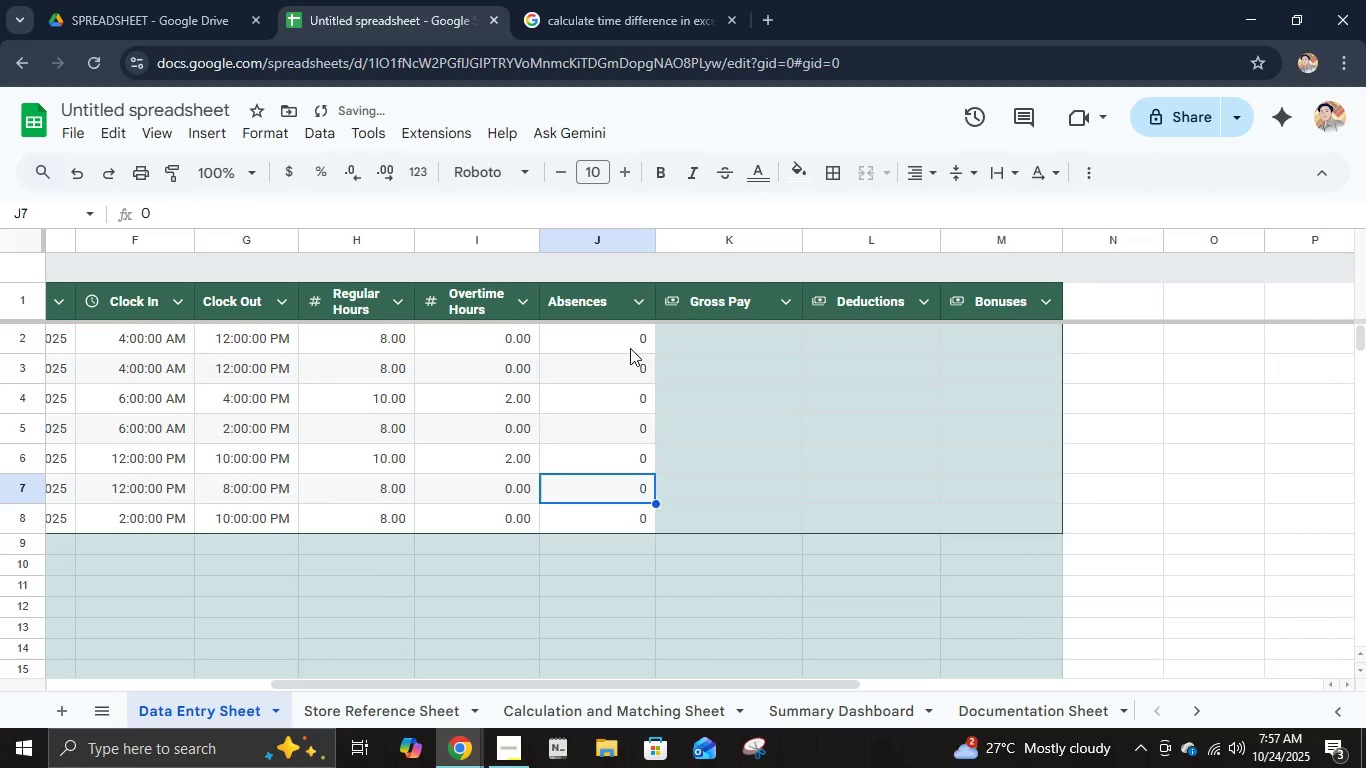 
key(ArrowUp)
 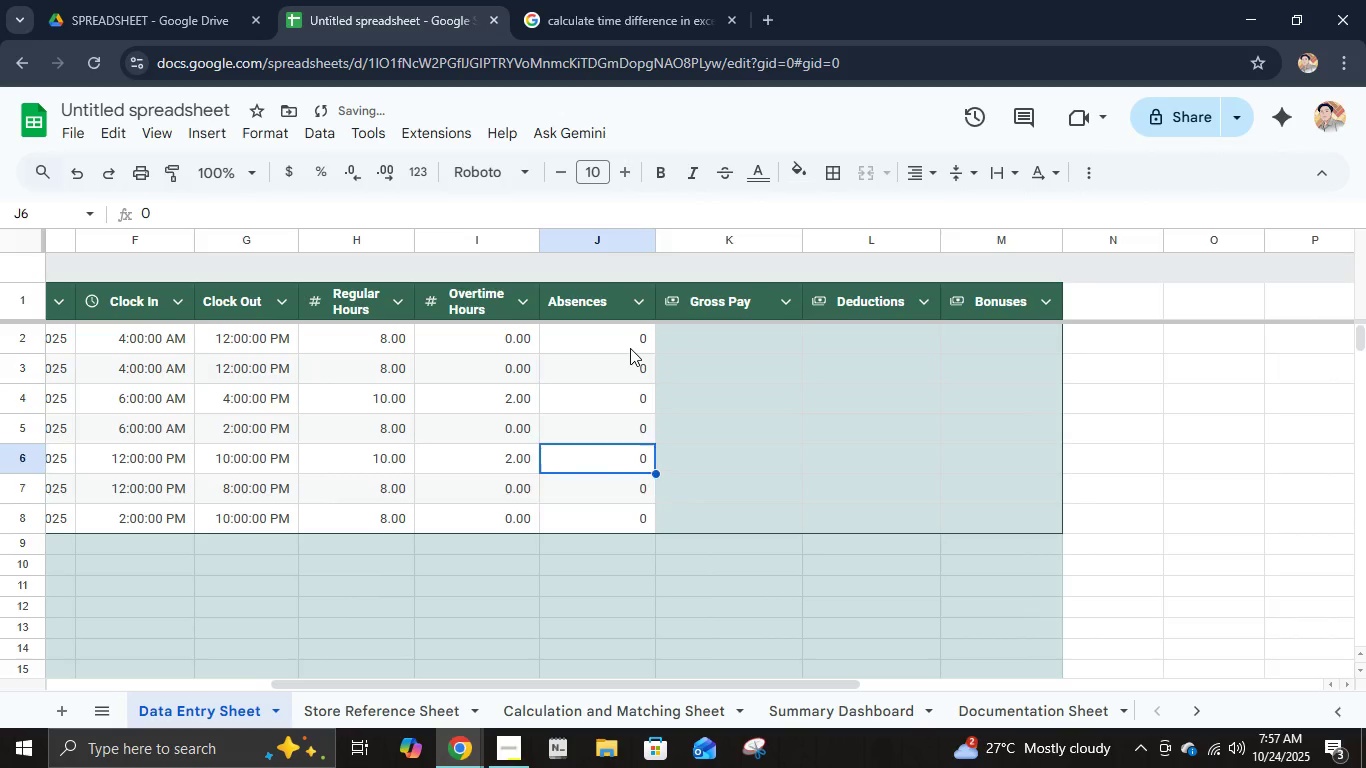 
key(ArrowUp)
 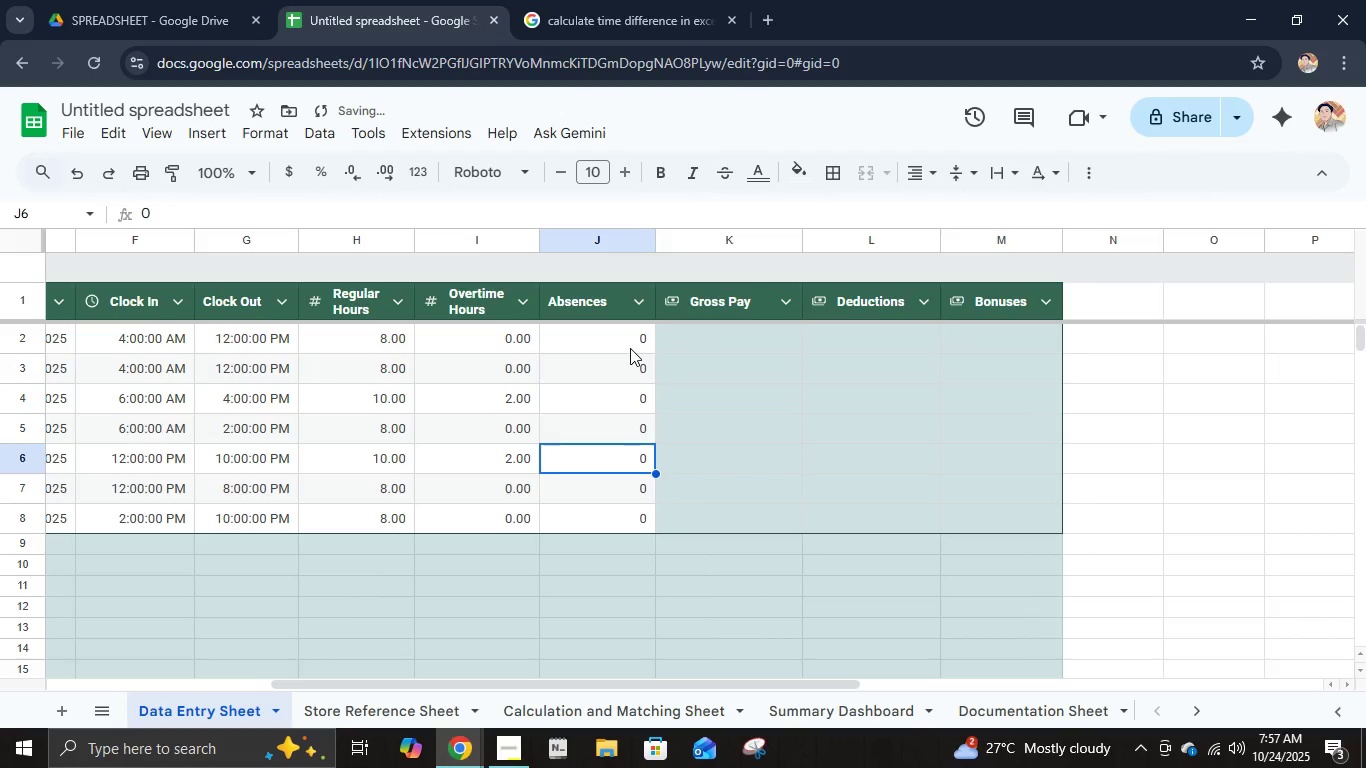 
key(ArrowUp)
 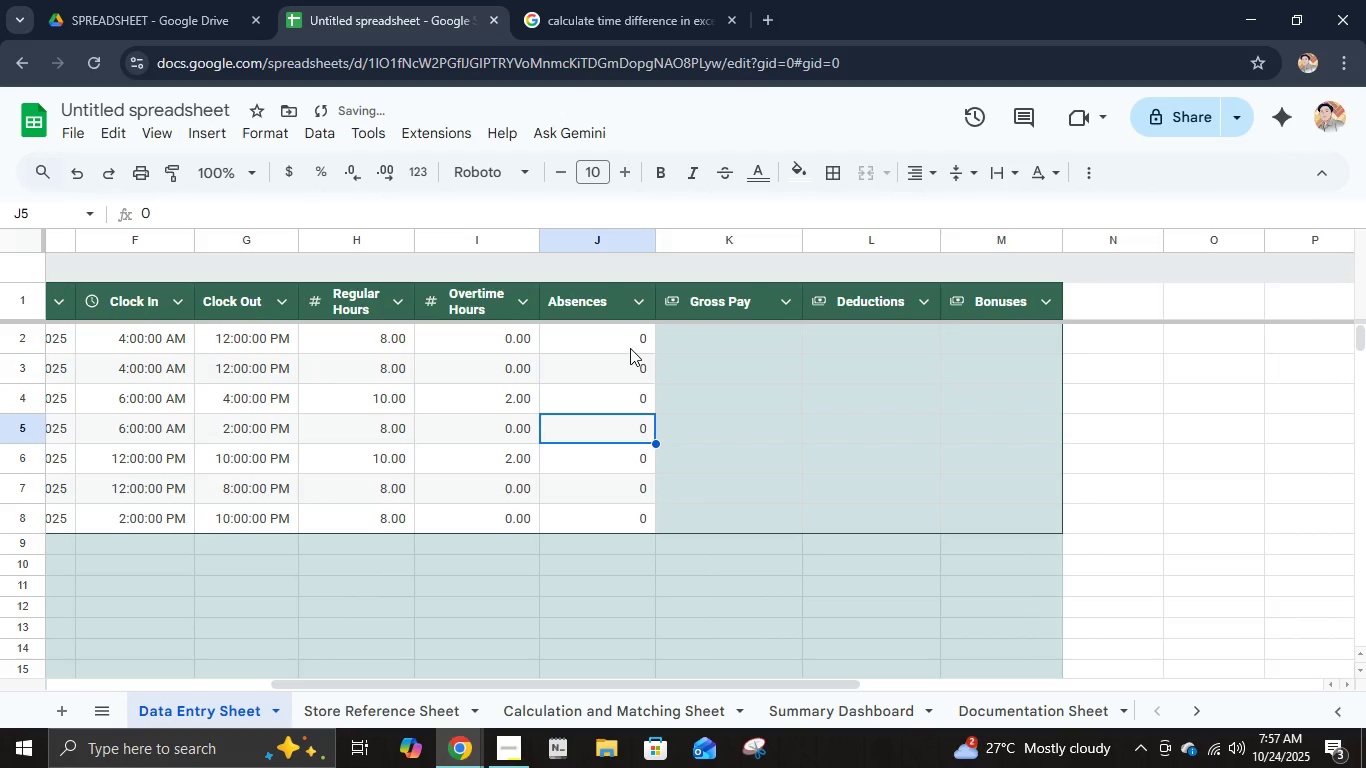 
key(ArrowUp)
 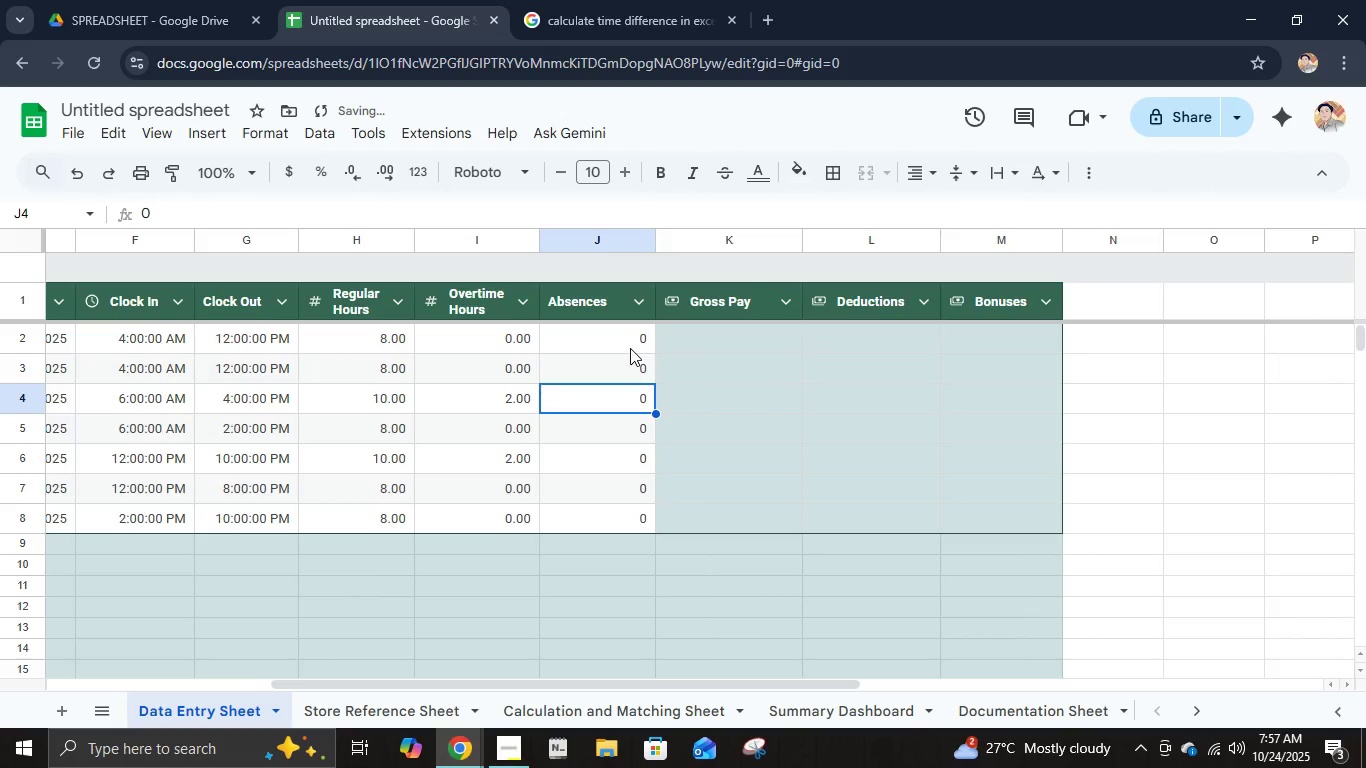 
key(ArrowUp)
 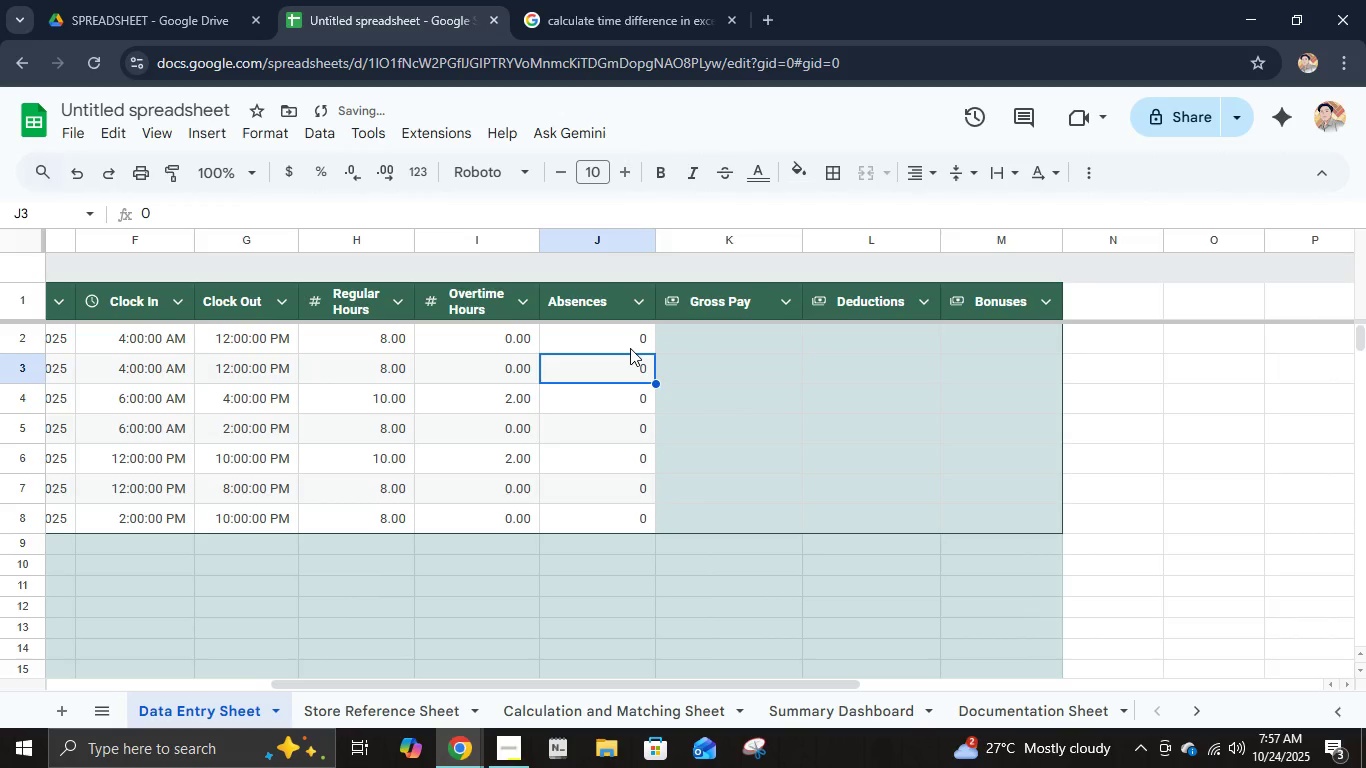 
key(ArrowUp)
 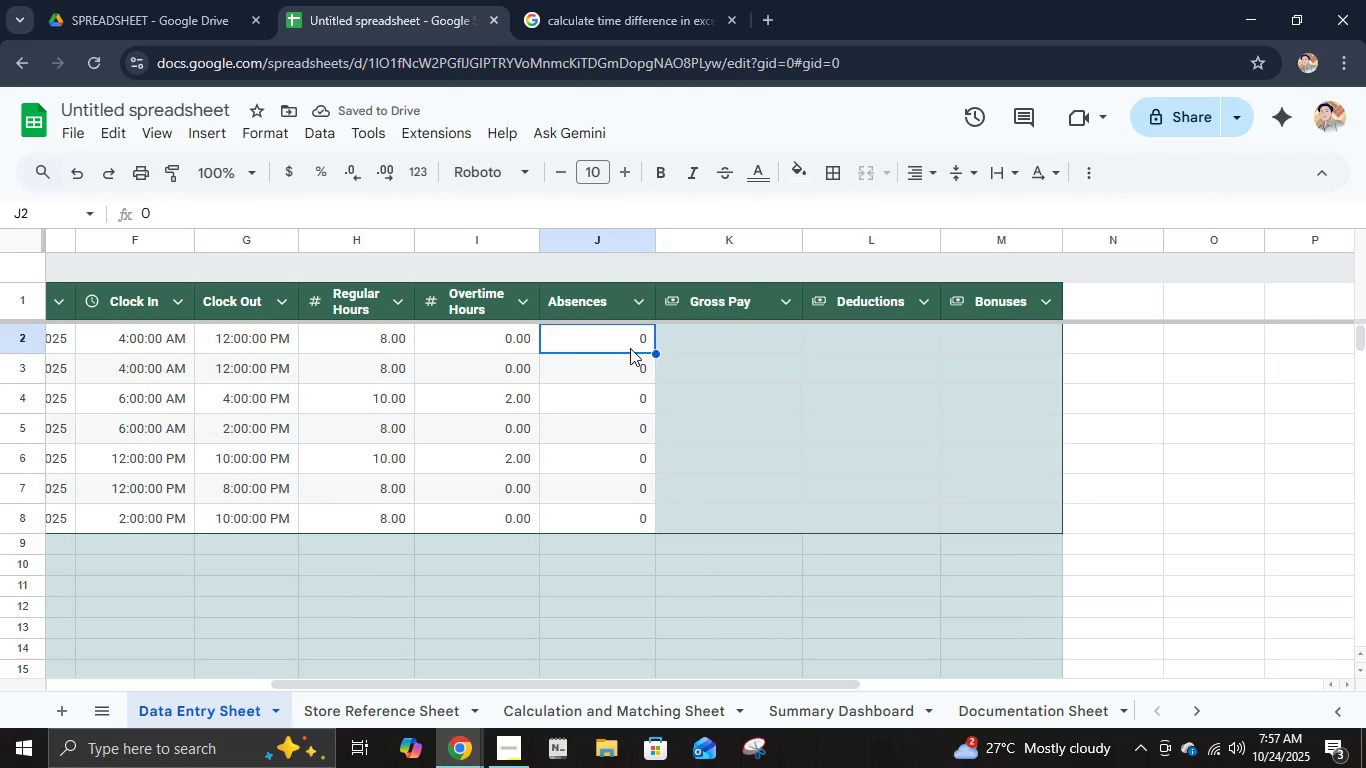 
key(ArrowRight)
 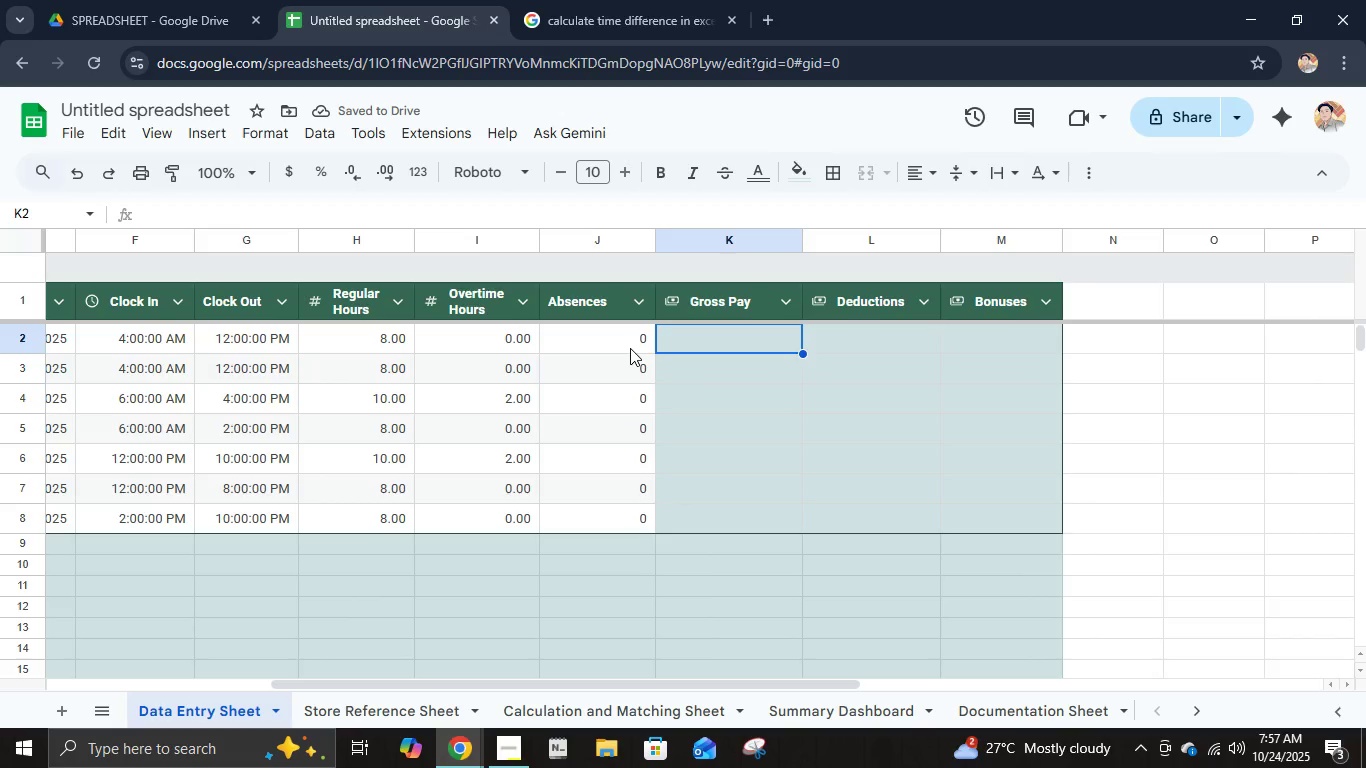 
hold_key(key=ArrowLeft, duration=1.14)
 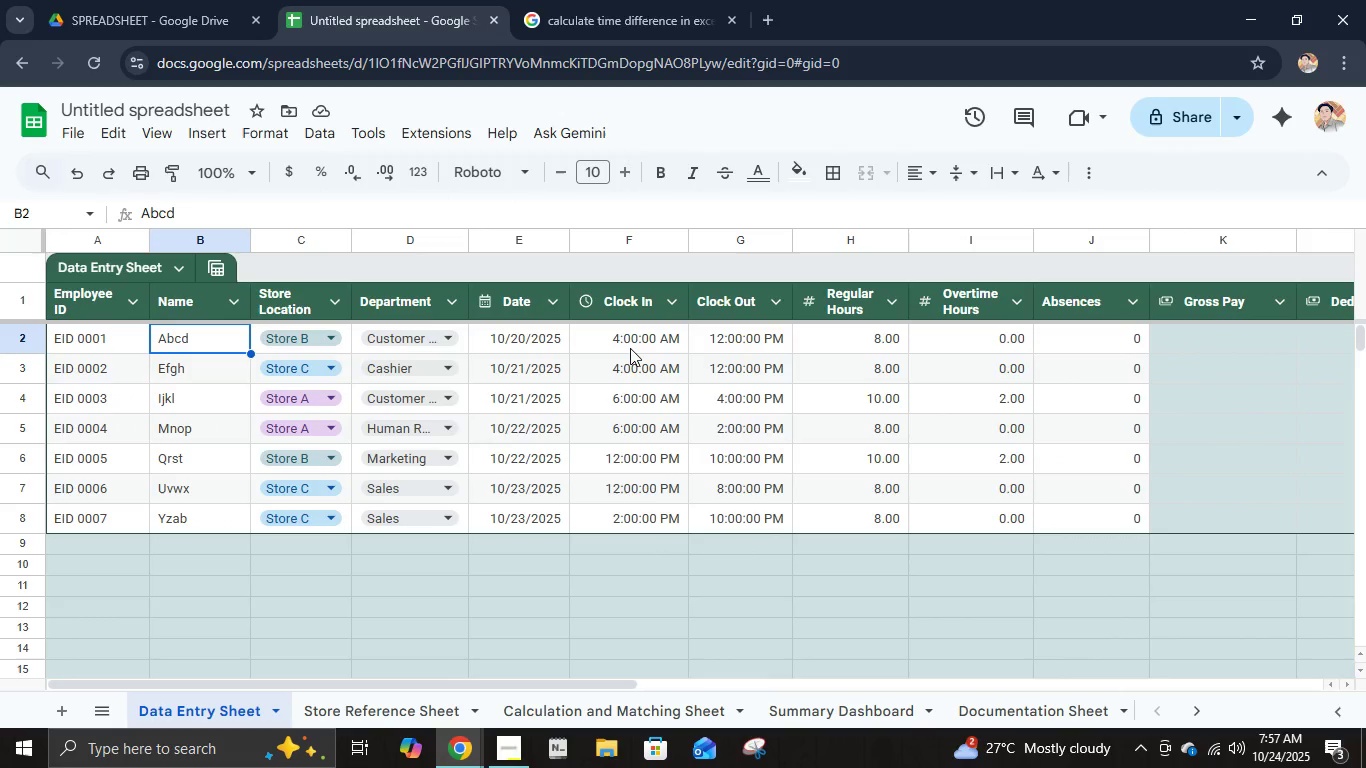 
hold_key(key=ArrowRight, duration=0.86)
 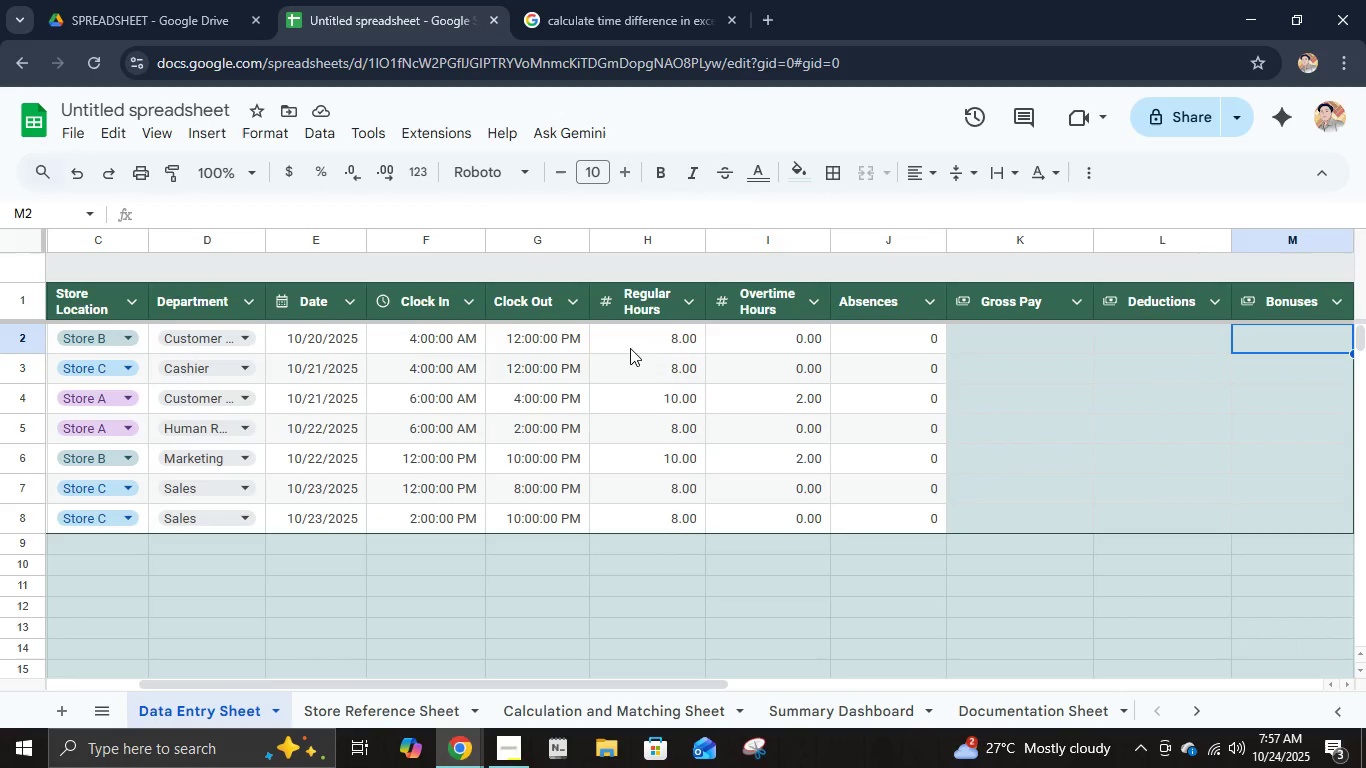 
key(ArrowLeft)
 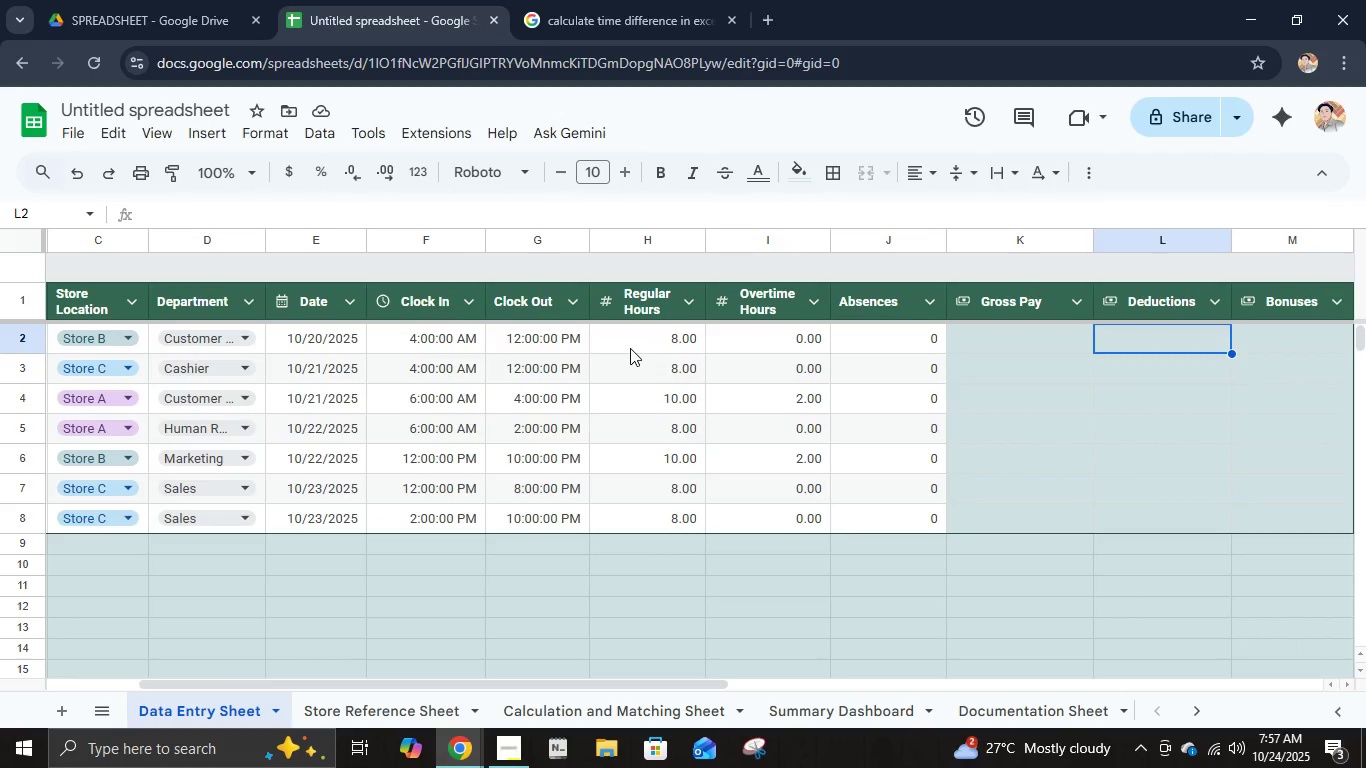 
key(ArrowLeft)
 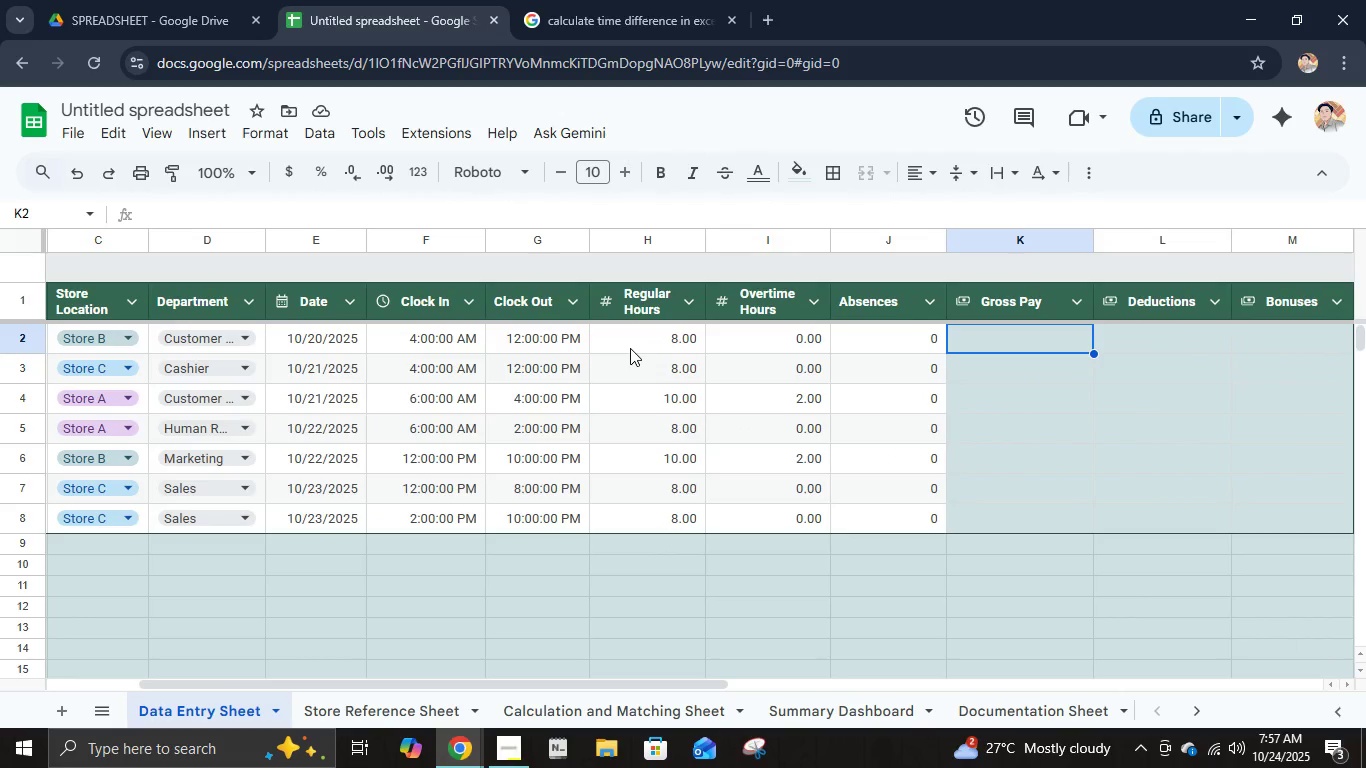 
hold_key(key=ArrowLeft, duration=1.14)
 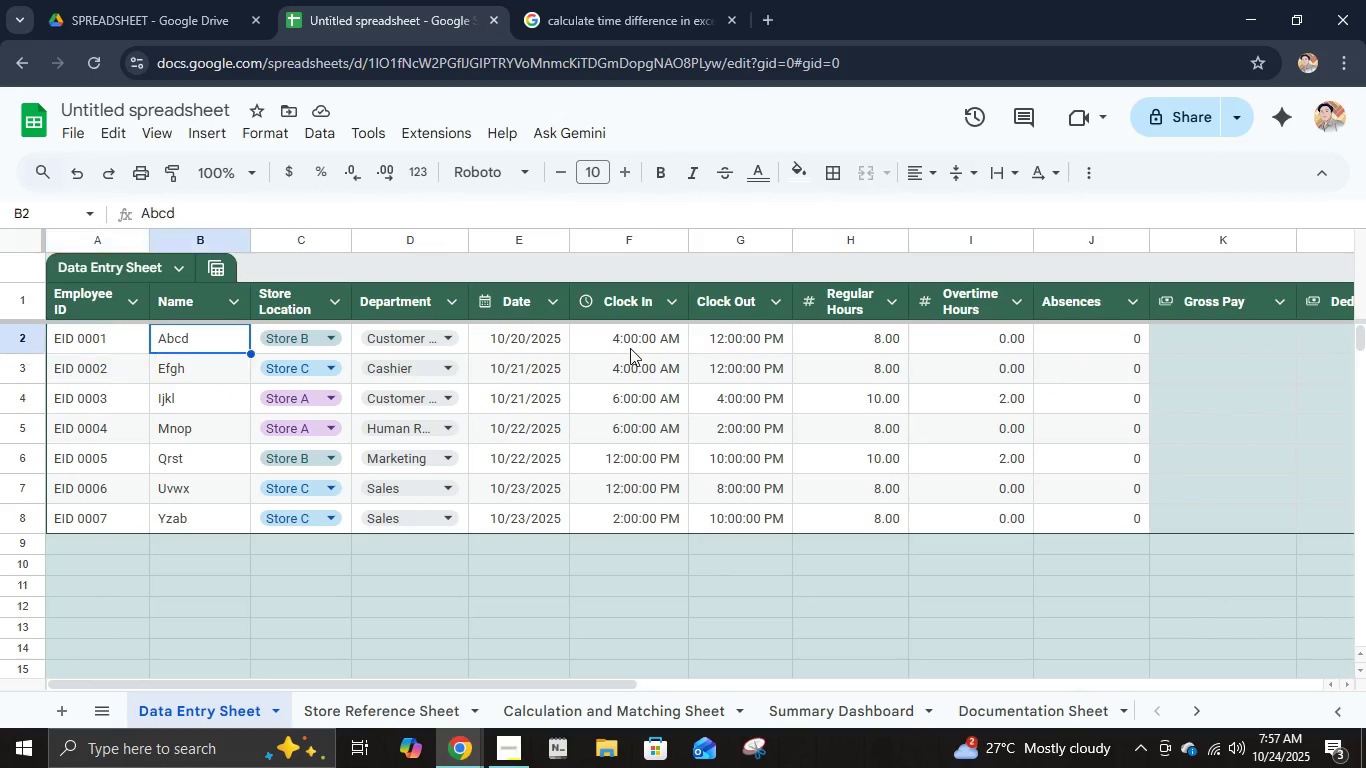 
hold_key(key=ArrowRight, duration=1.3)
 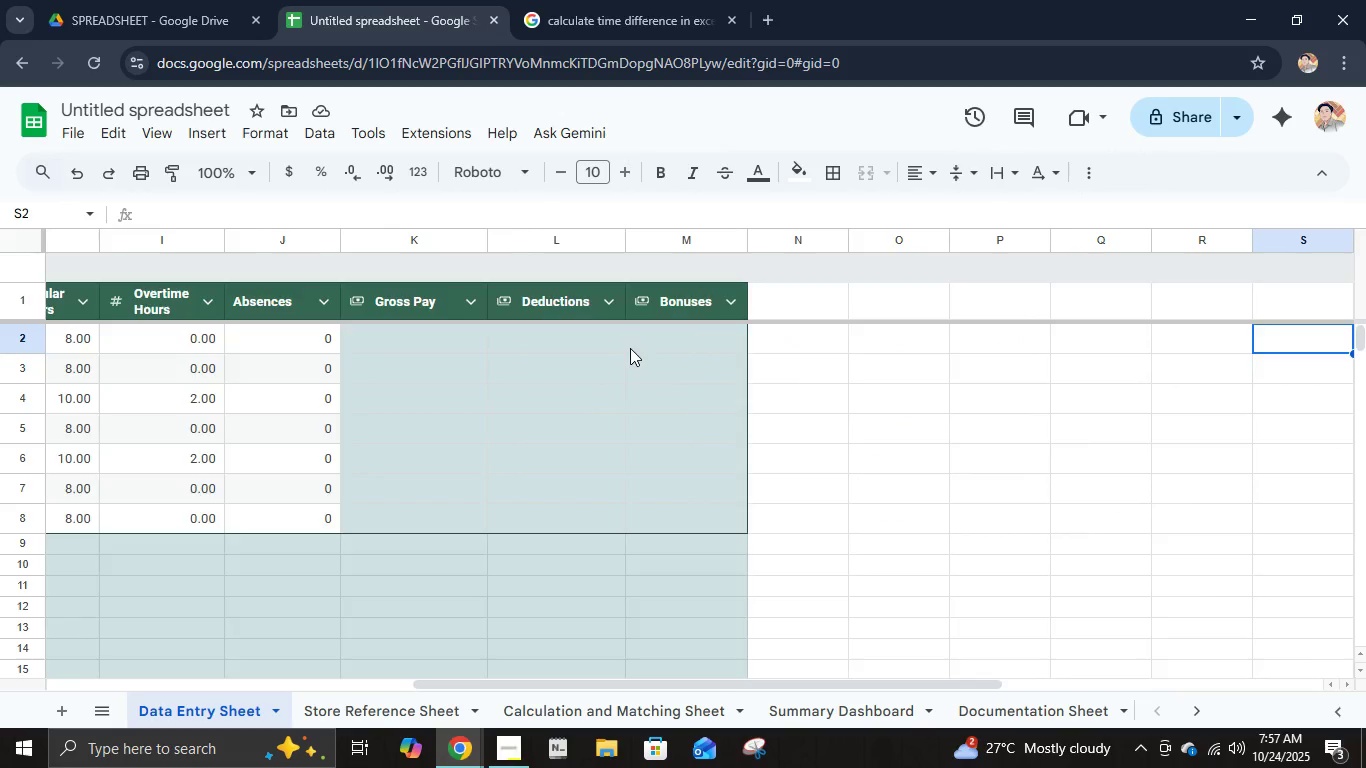 
hold_key(key=ArrowLeft, duration=1.54)
 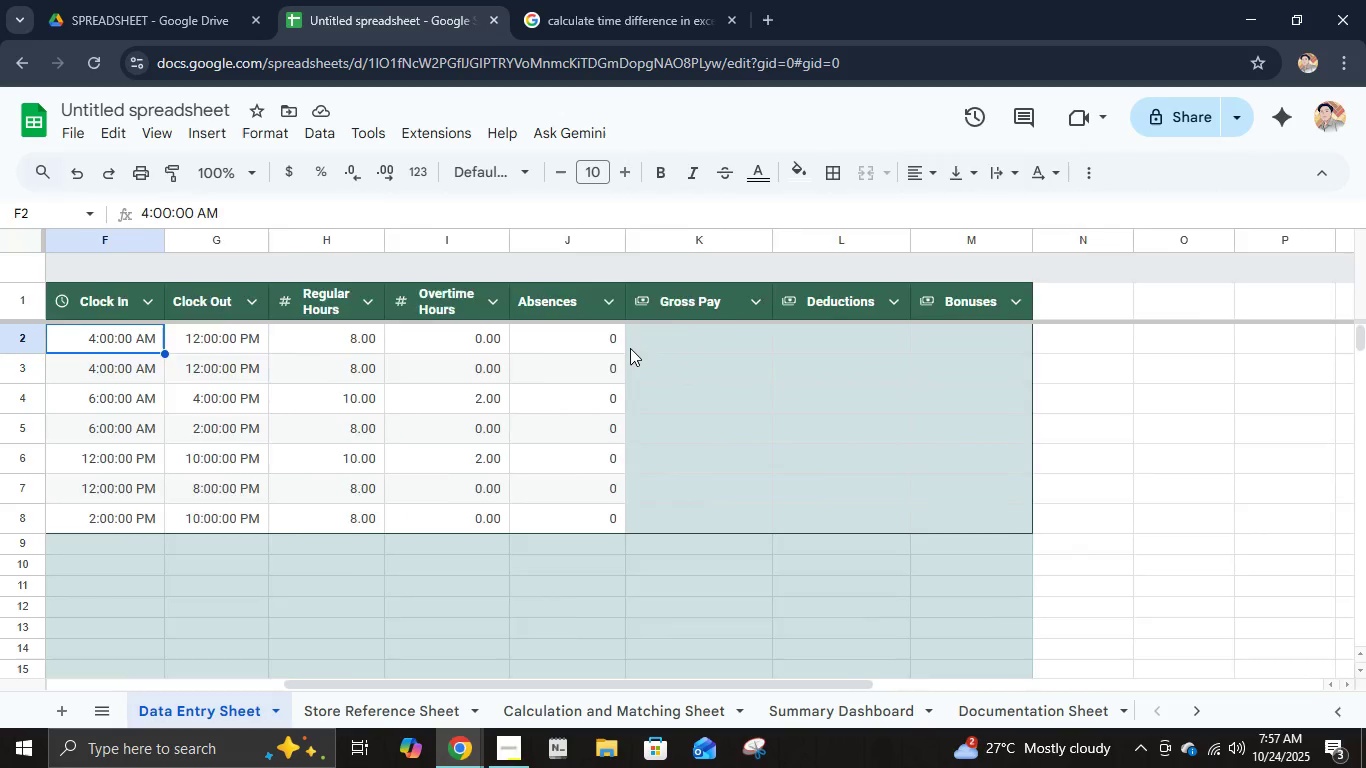 
hold_key(key=ArrowLeft, duration=0.33)
 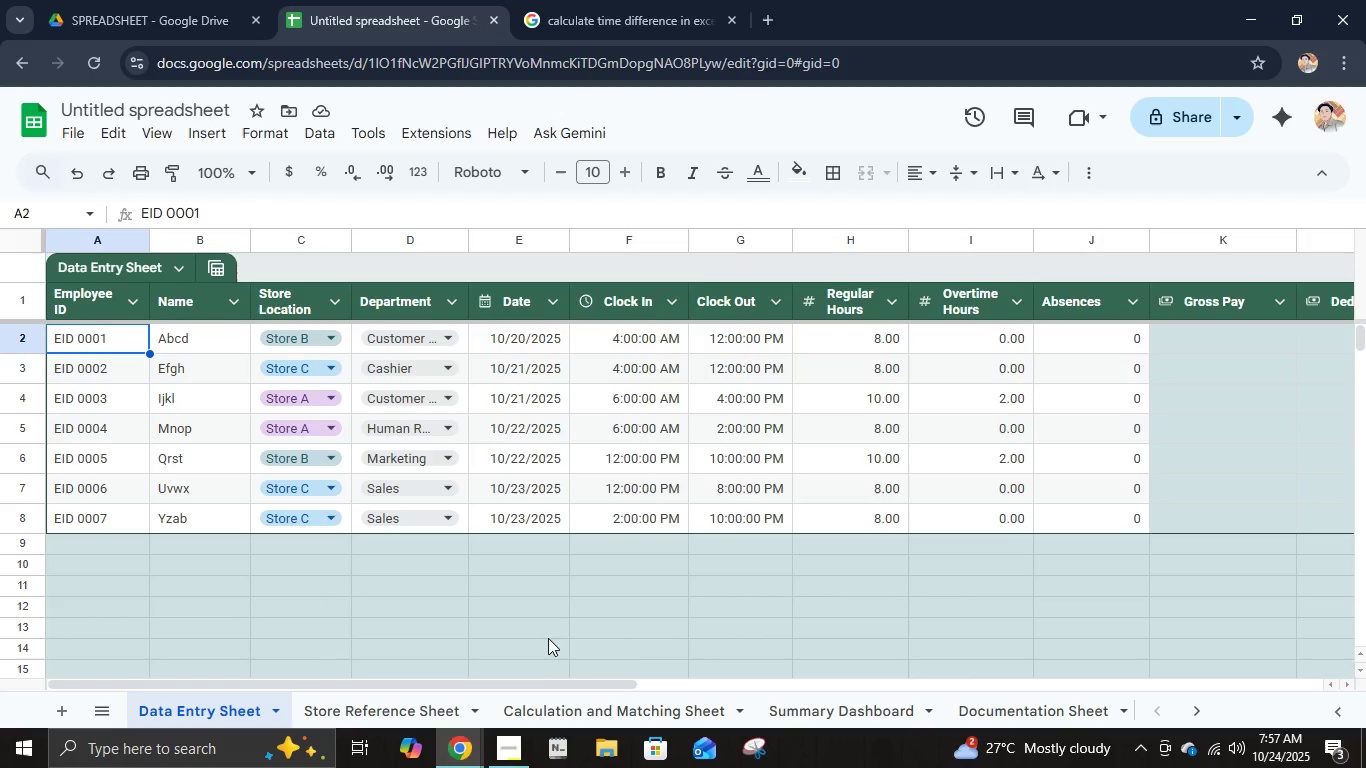 
left_click_drag(start_coordinate=[524, 681], to_coordinate=[687, 600])
 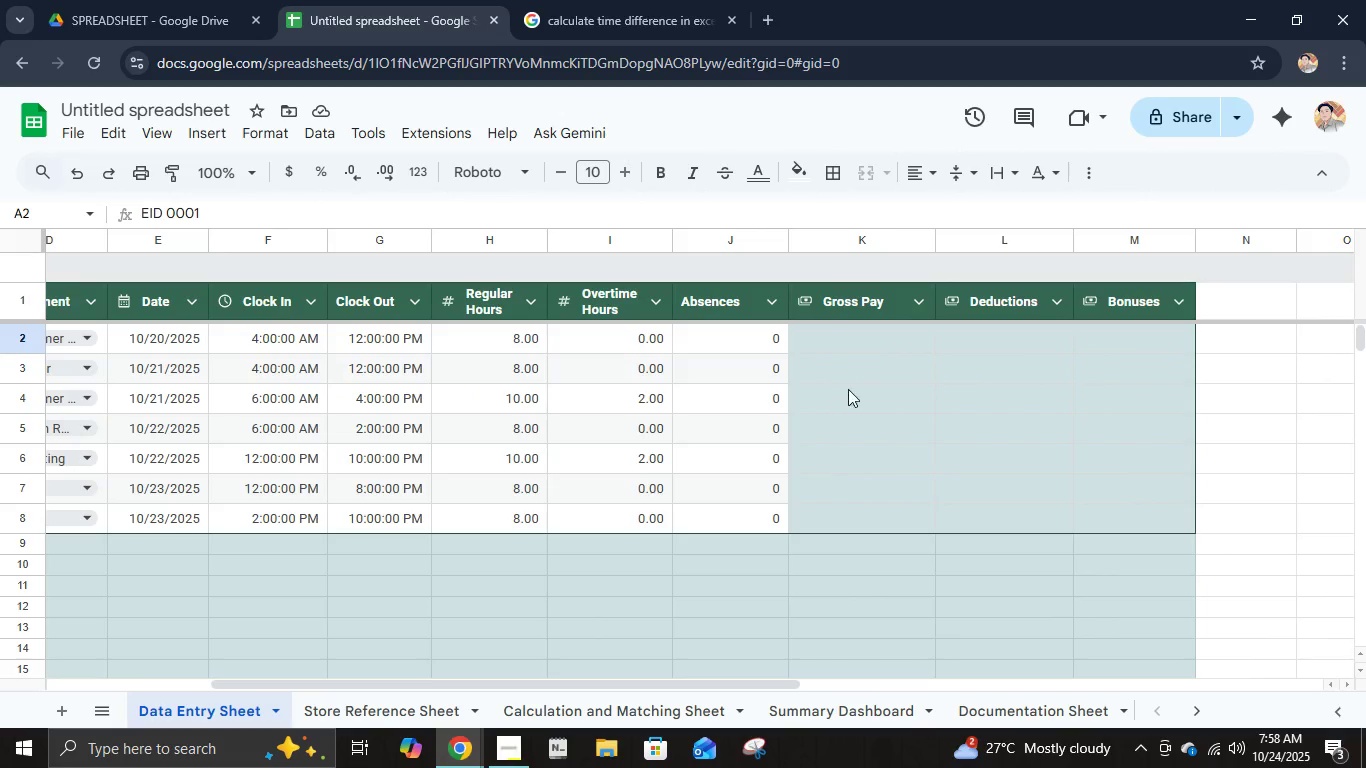 
left_click([868, 333])
 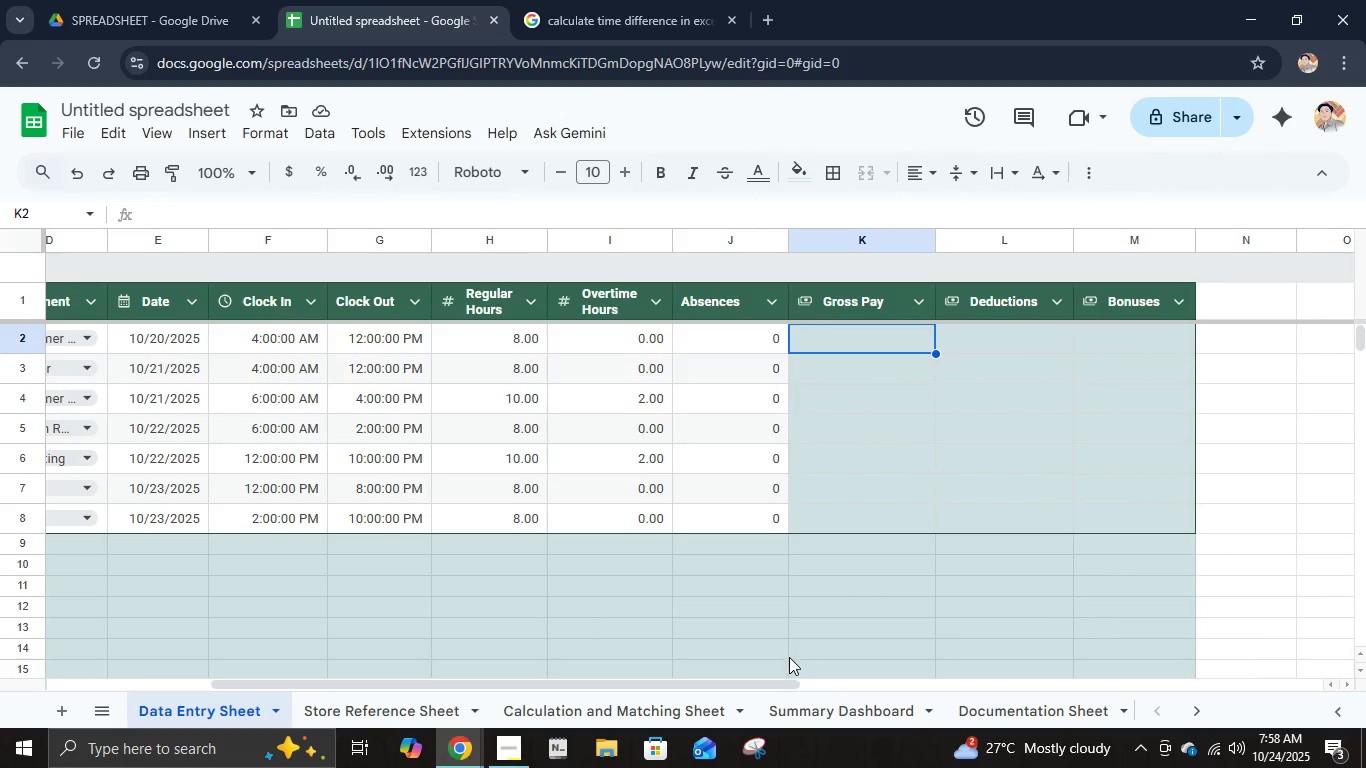 
left_click_drag(start_coordinate=[778, 684], to_coordinate=[541, 669])
 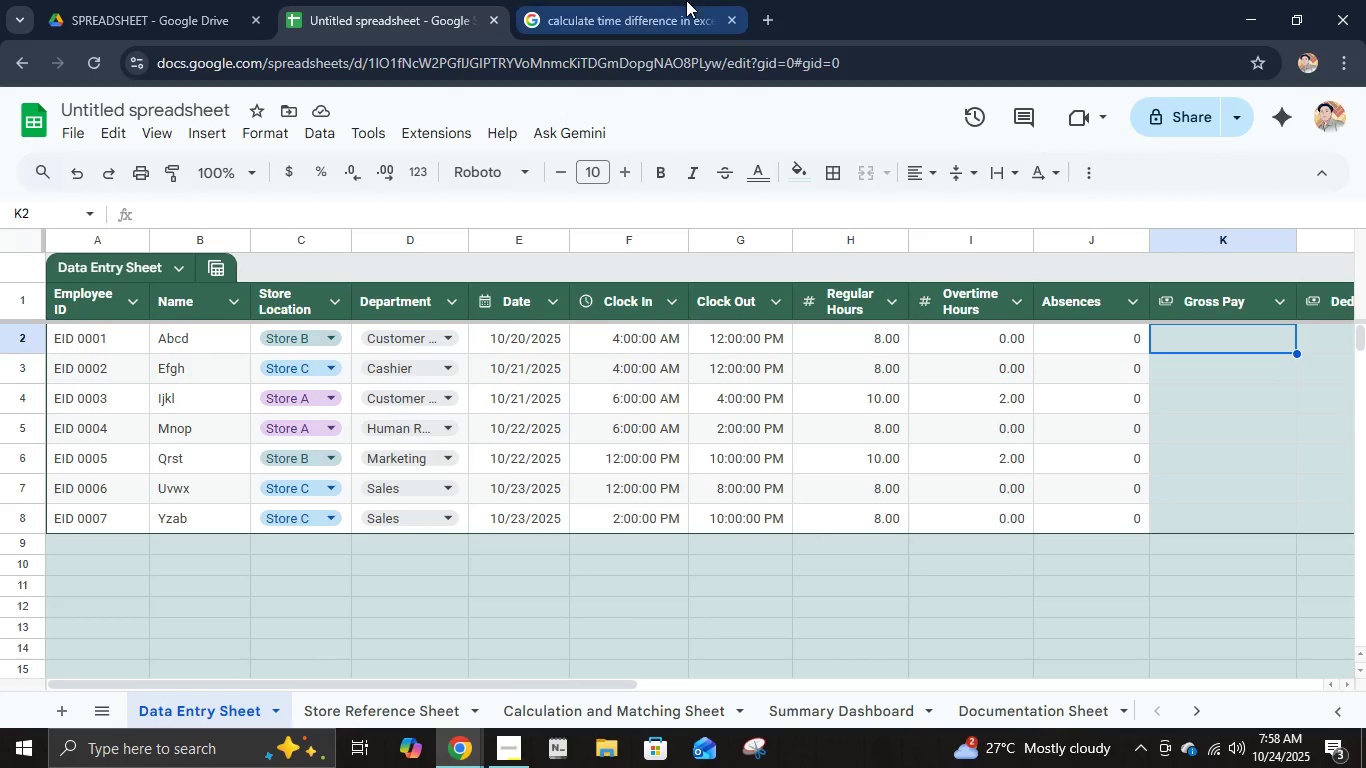 
left_click([686, 0])
 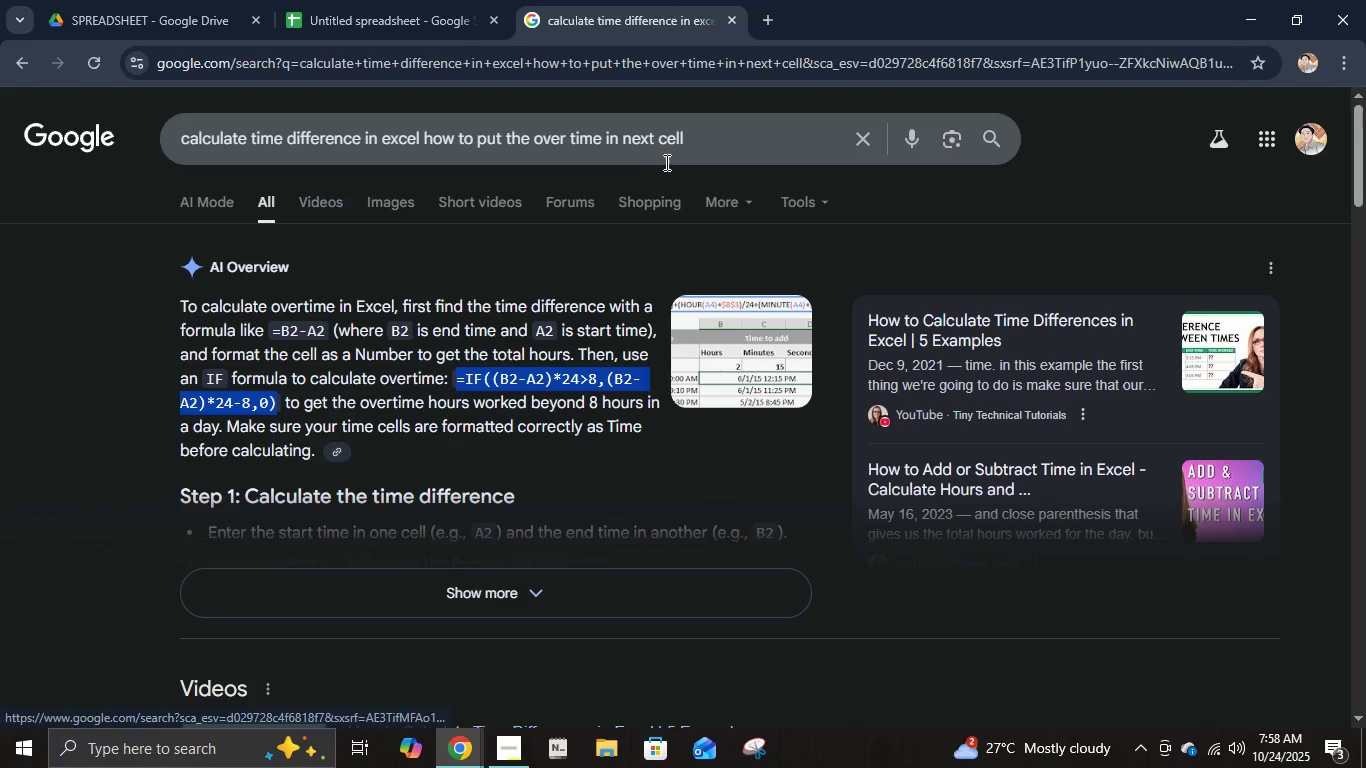 
left_click([666, 161])
 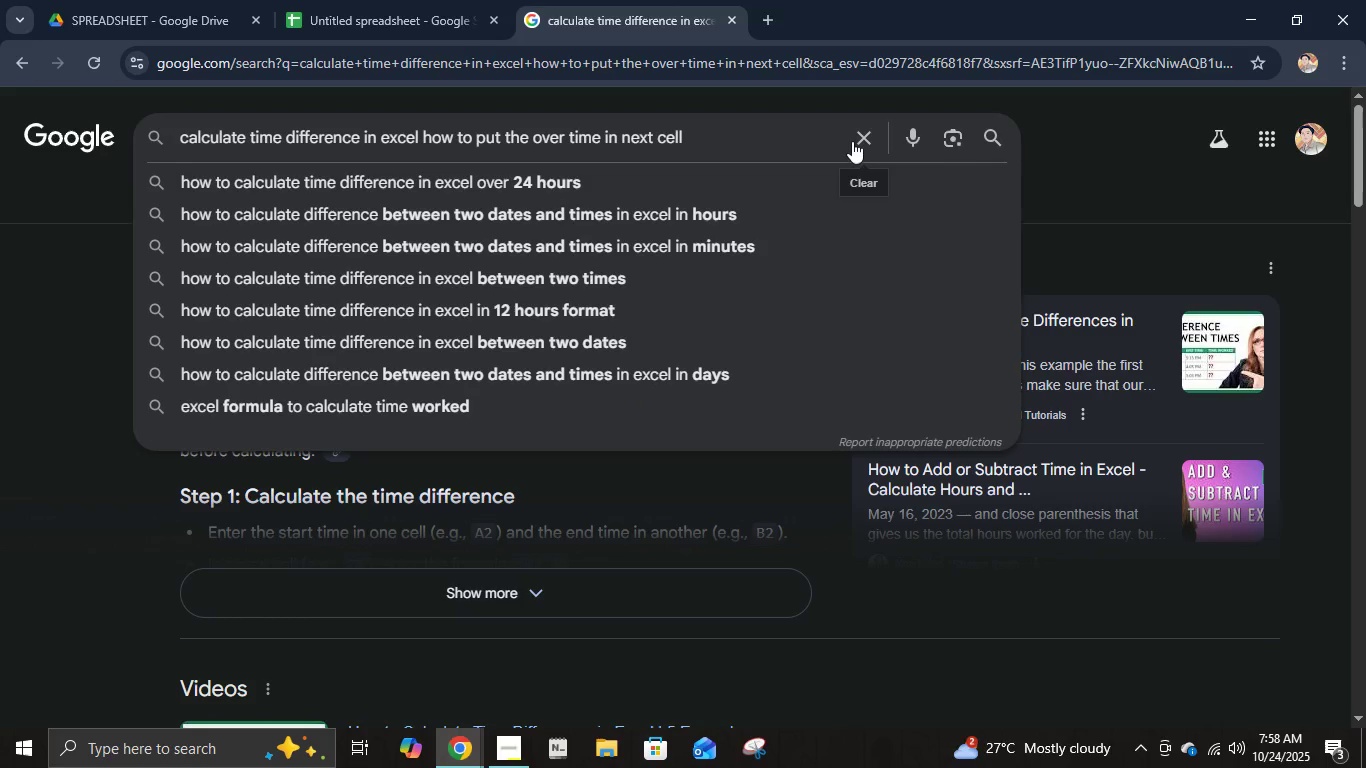 
left_click([852, 141])
 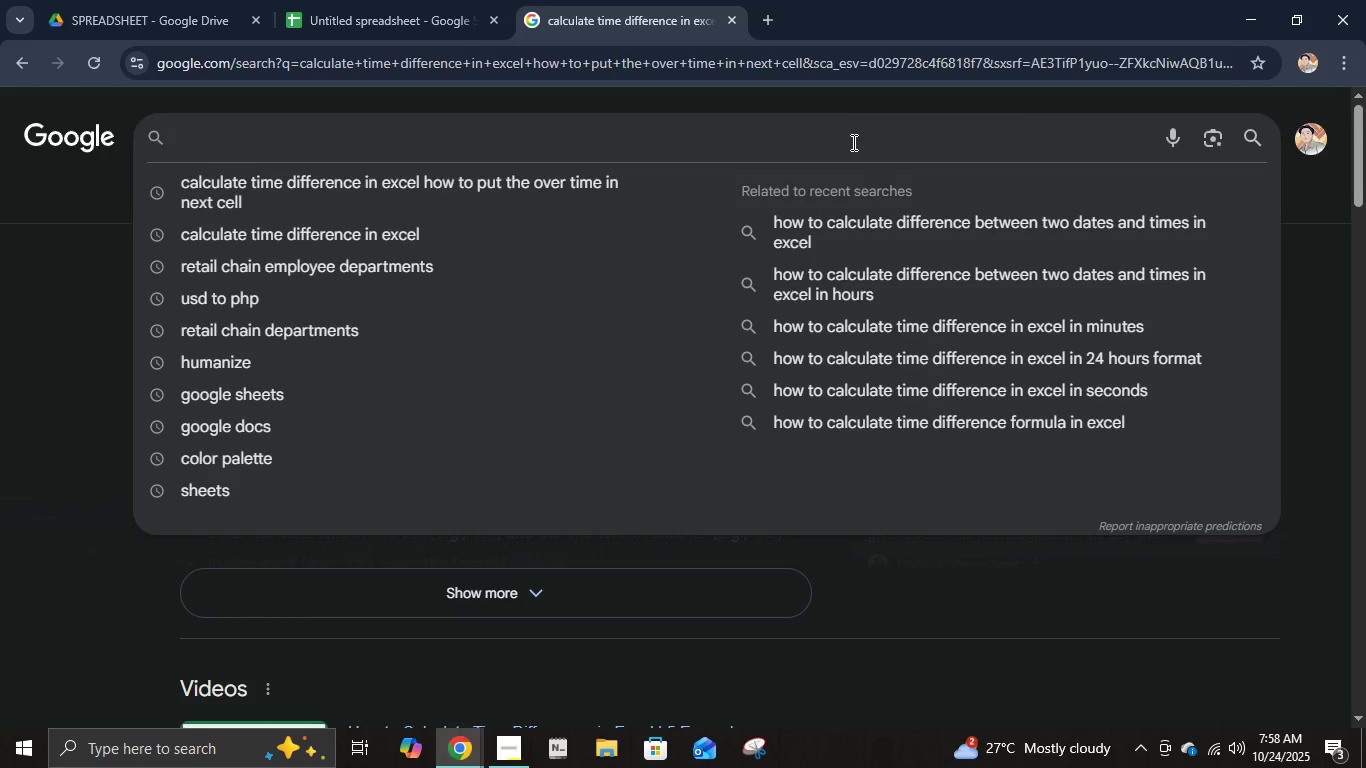 
type(gross pay)
 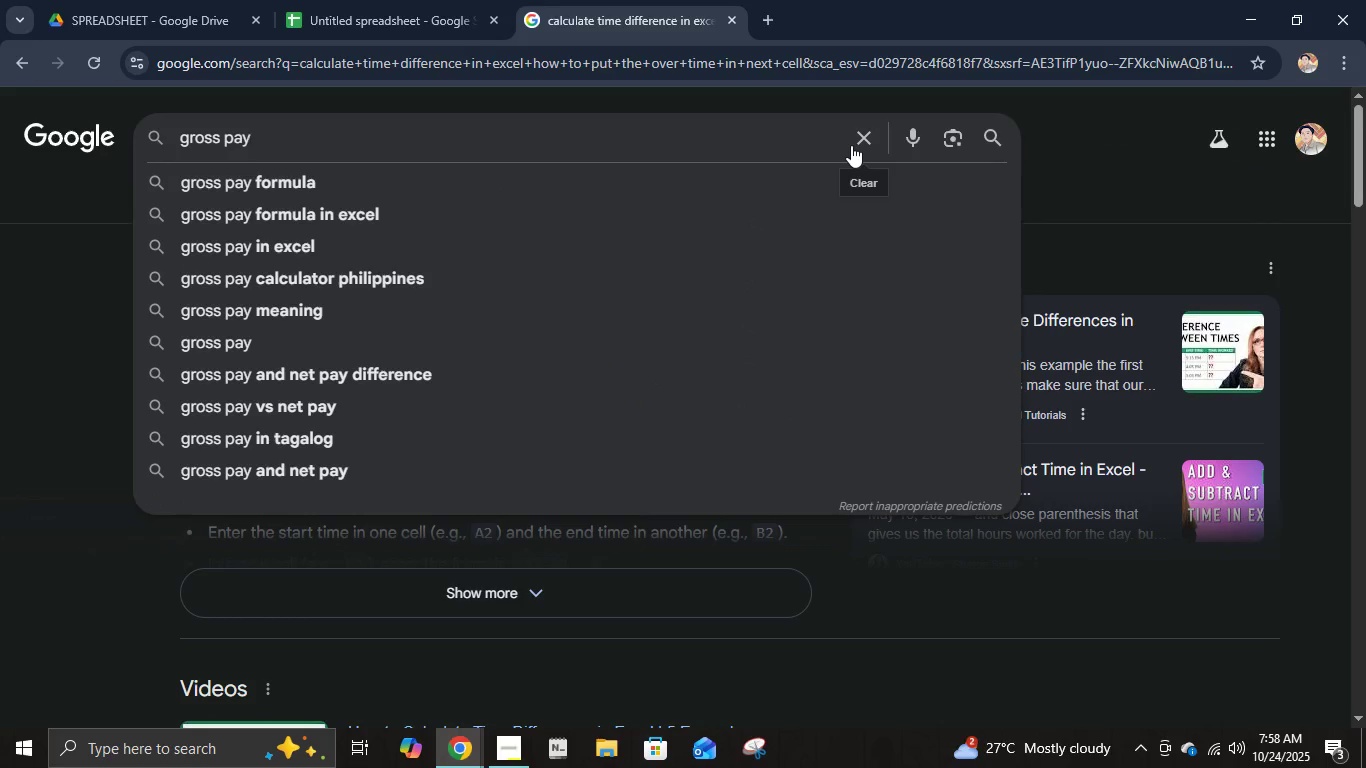 
key(Enter)
 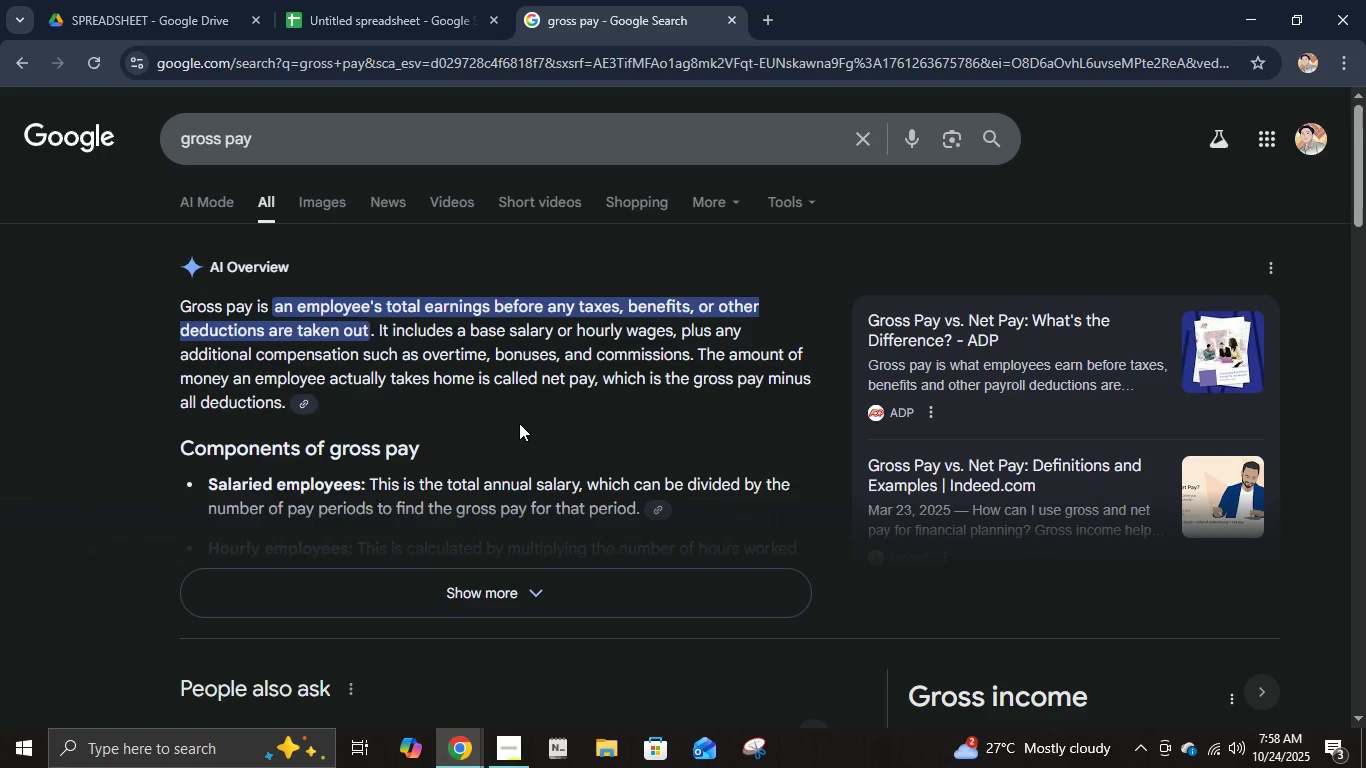 
wait(18.44)
 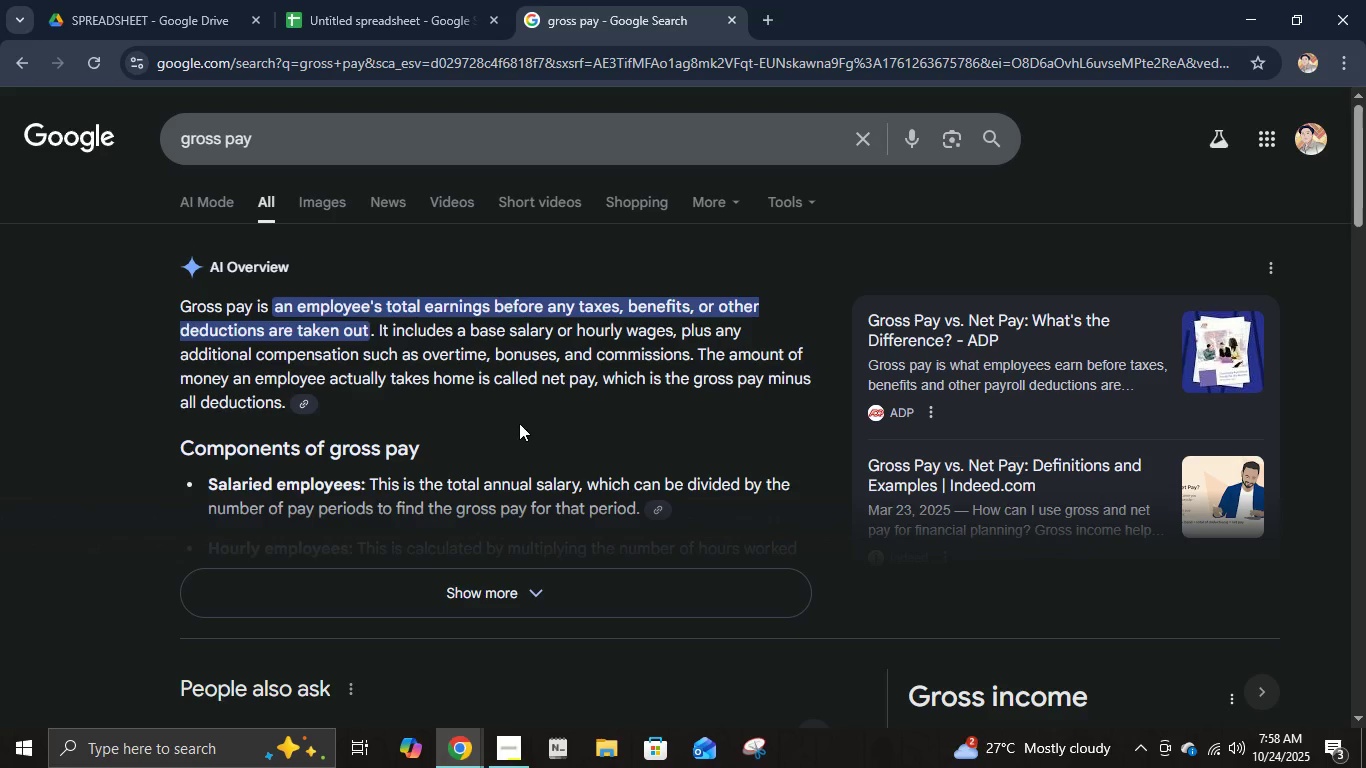 
left_click([523, 580])
 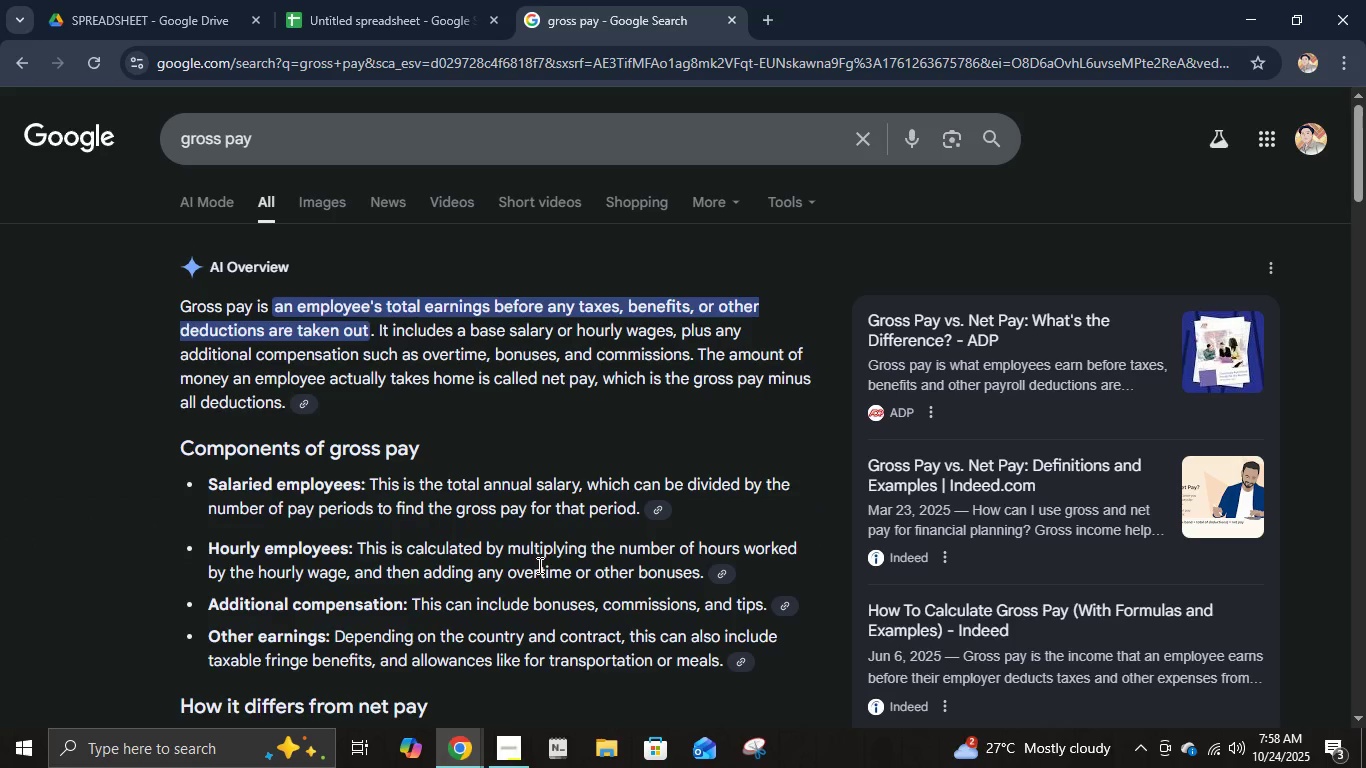 
scroll: coordinate [490, 563], scroll_direction: down, amount: 12.0
 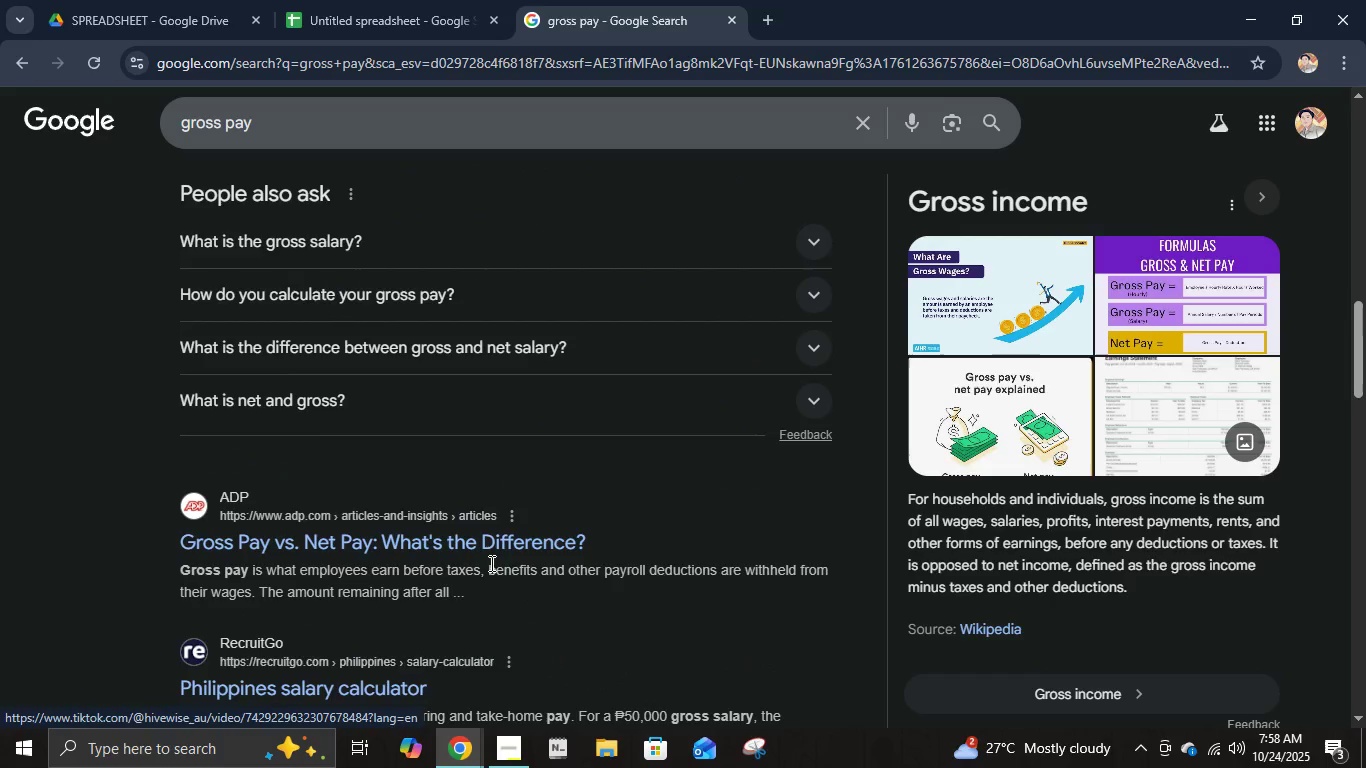 
scroll: coordinate [490, 561], scroll_direction: up, amount: 16.0
 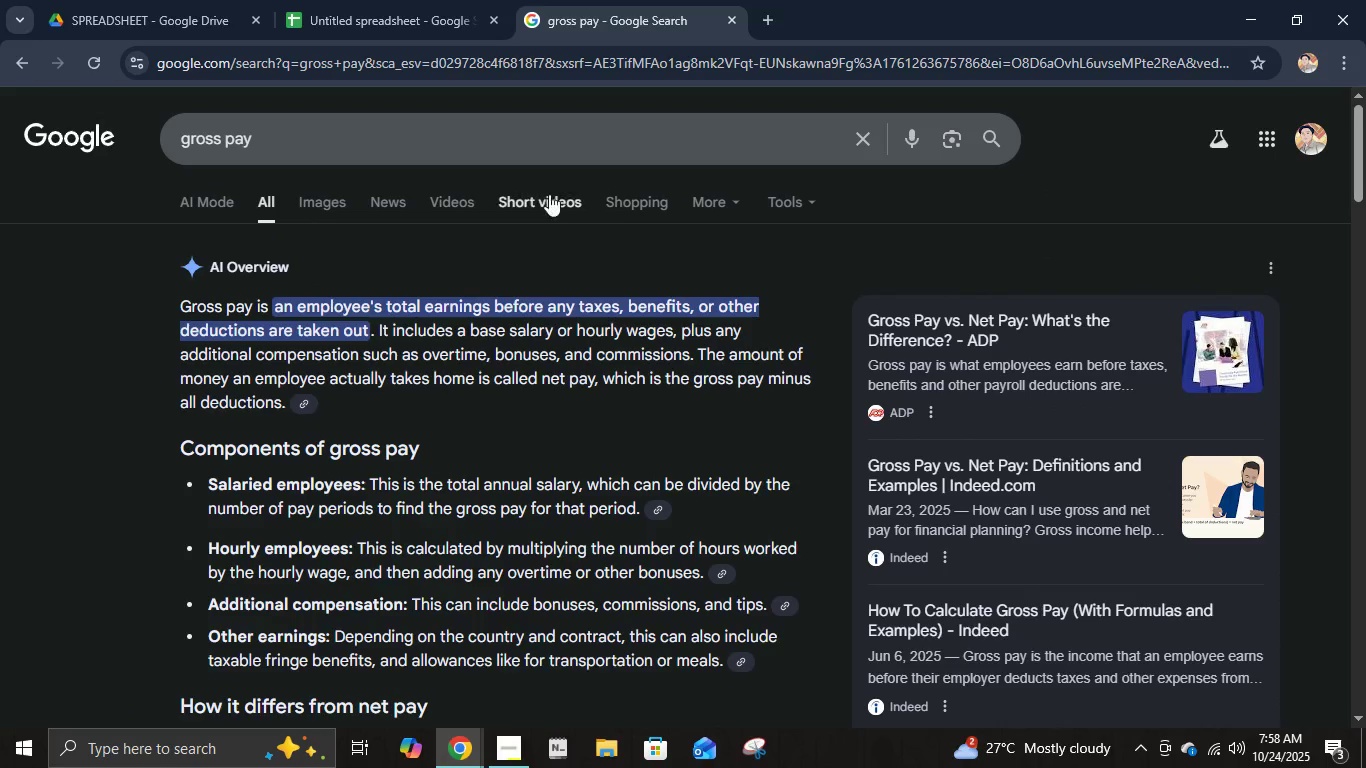 
left_click([555, 153])
 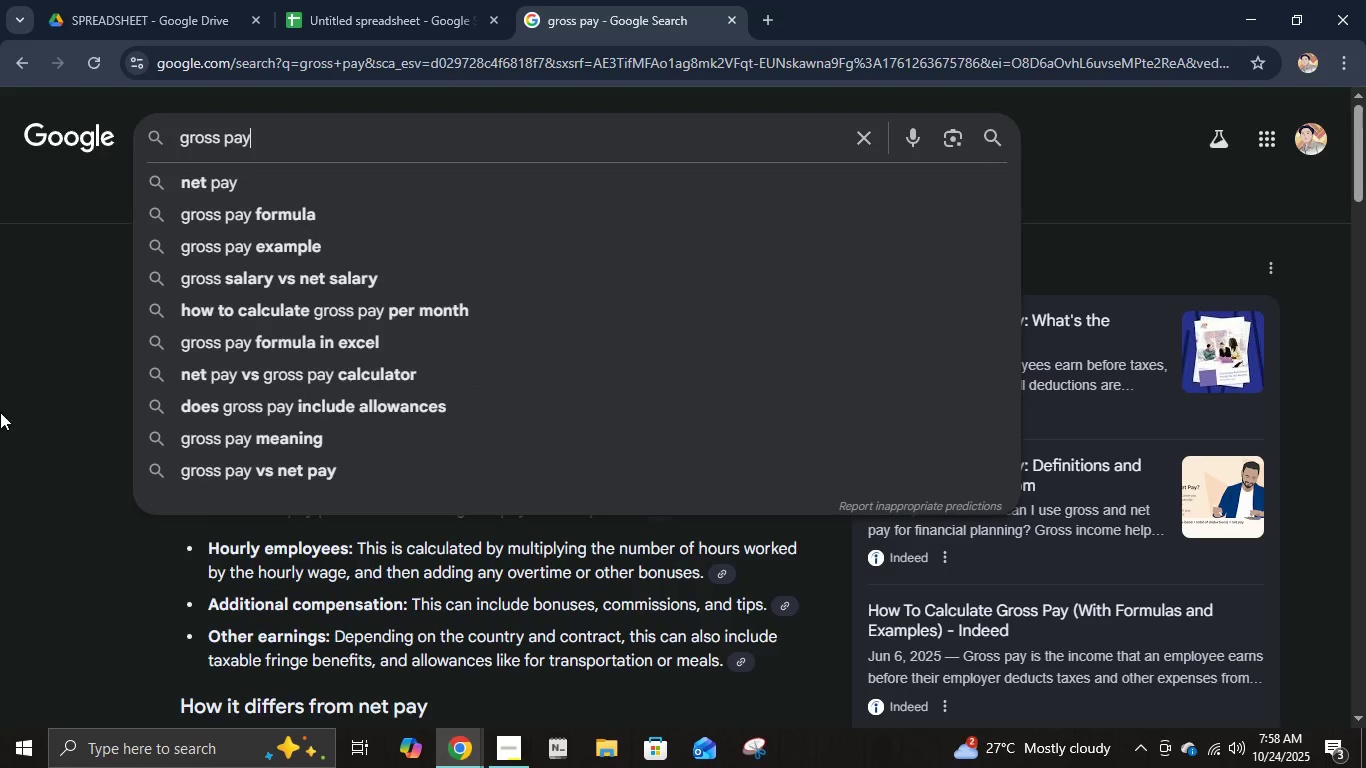 
left_click([0, 430])
 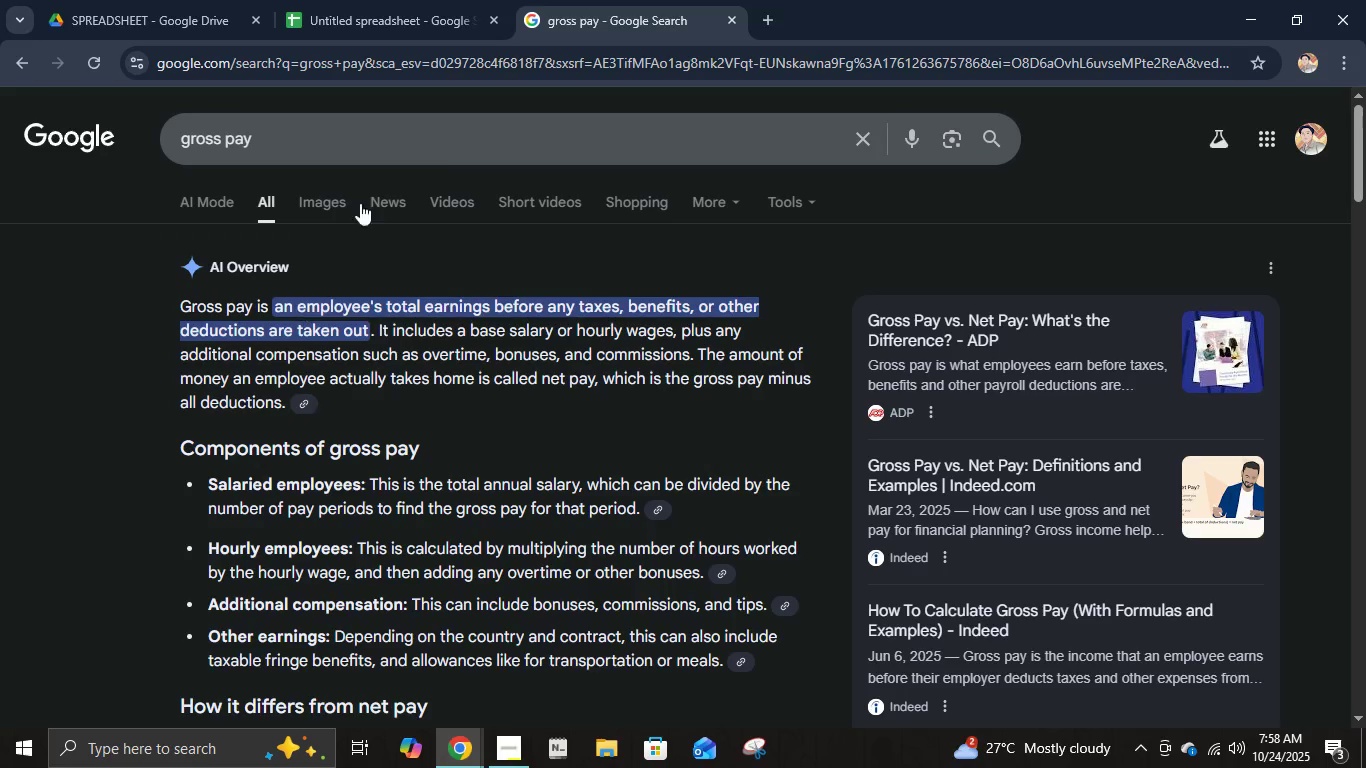 
left_click([398, 118])
 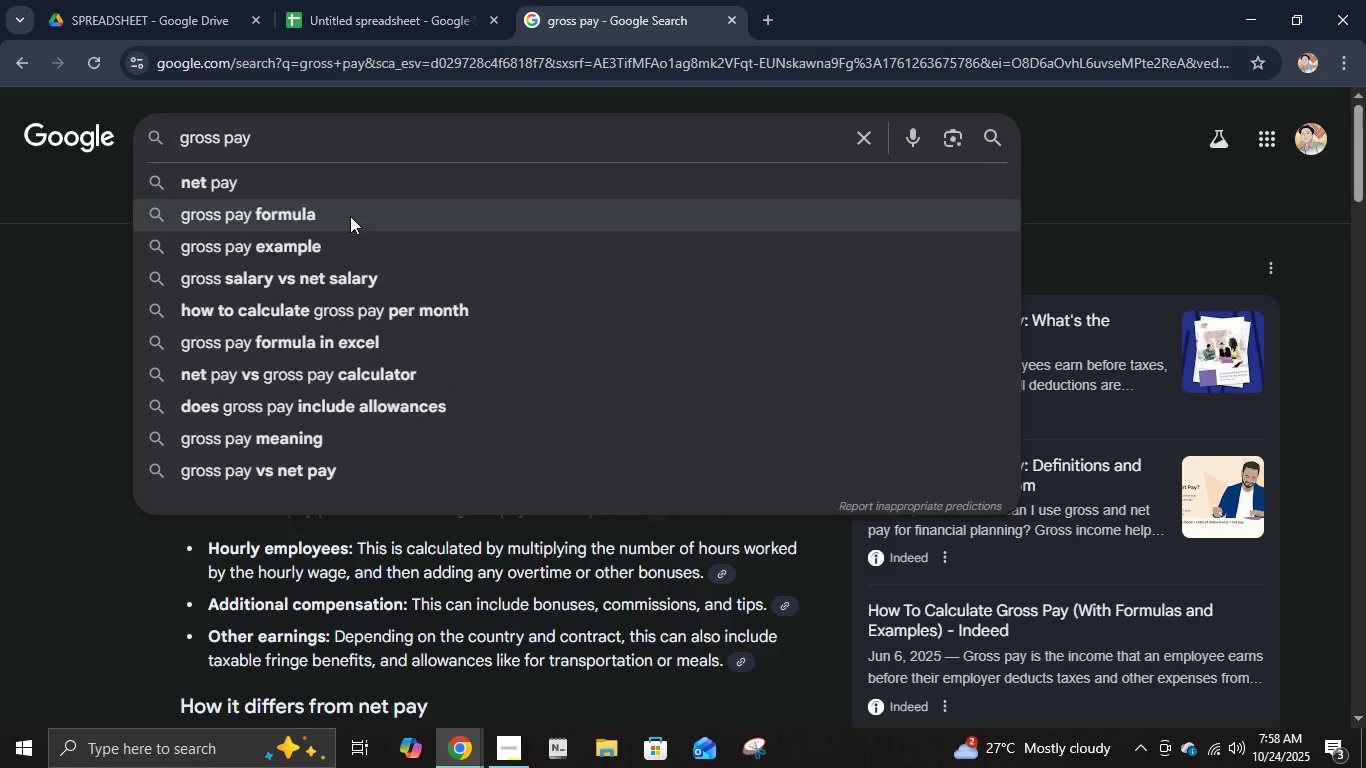 
left_click([350, 211])
 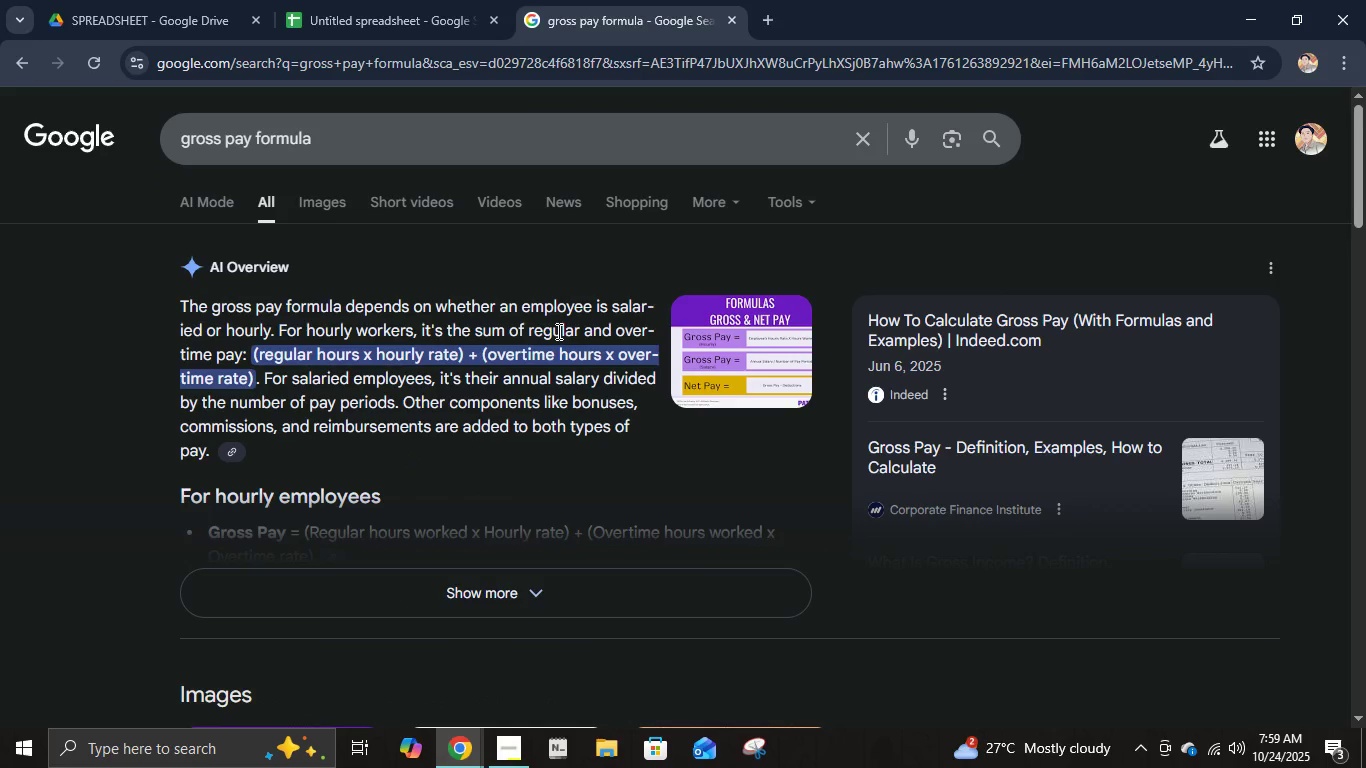 
wait(10.6)
 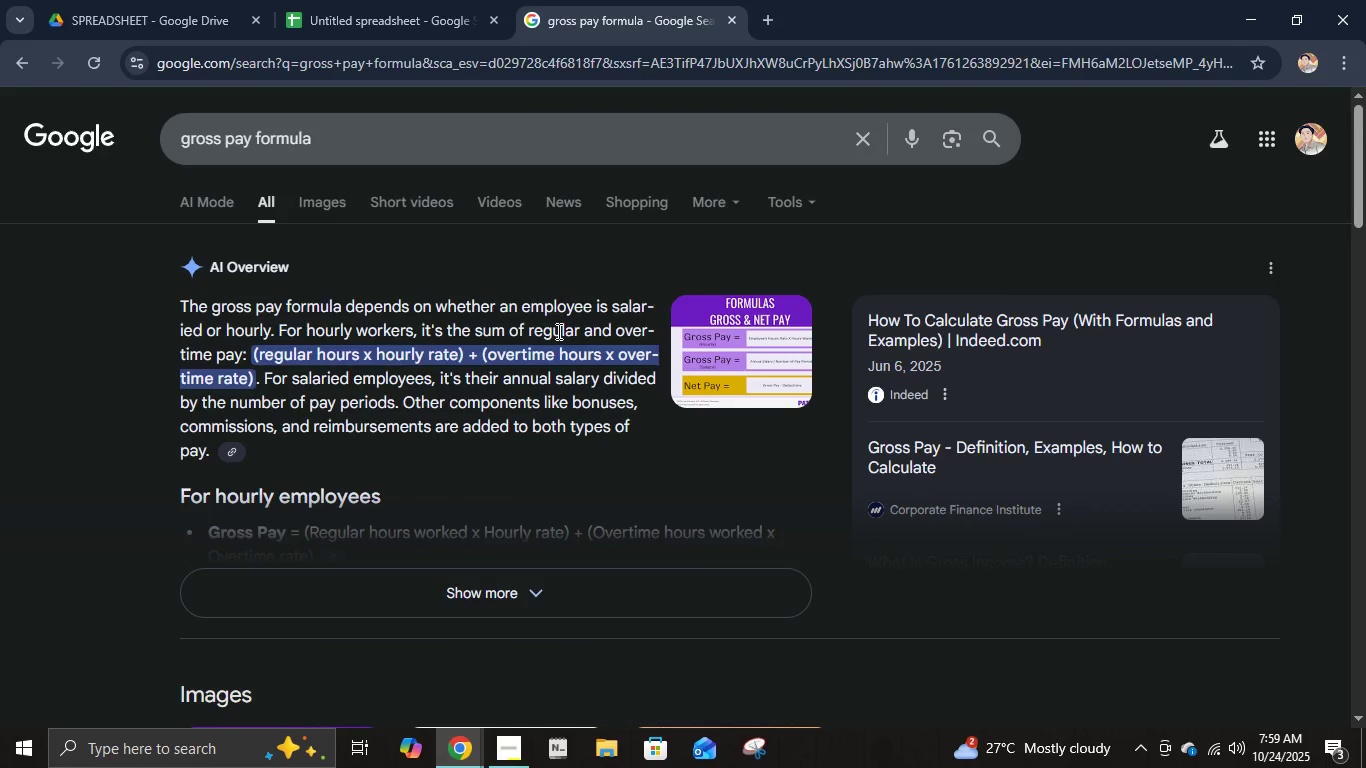 
left_click([415, 596])
 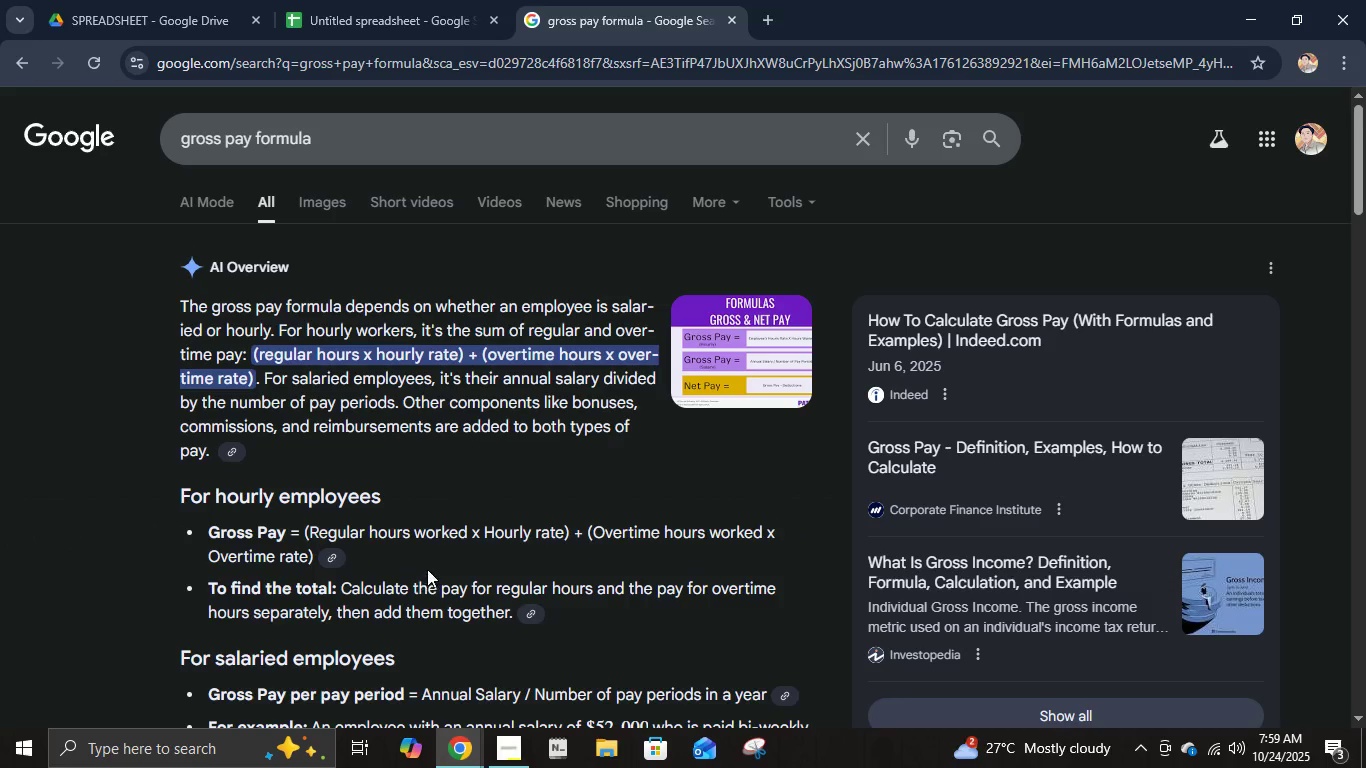 
scroll: coordinate [427, 569], scroll_direction: down, amount: 2.0
 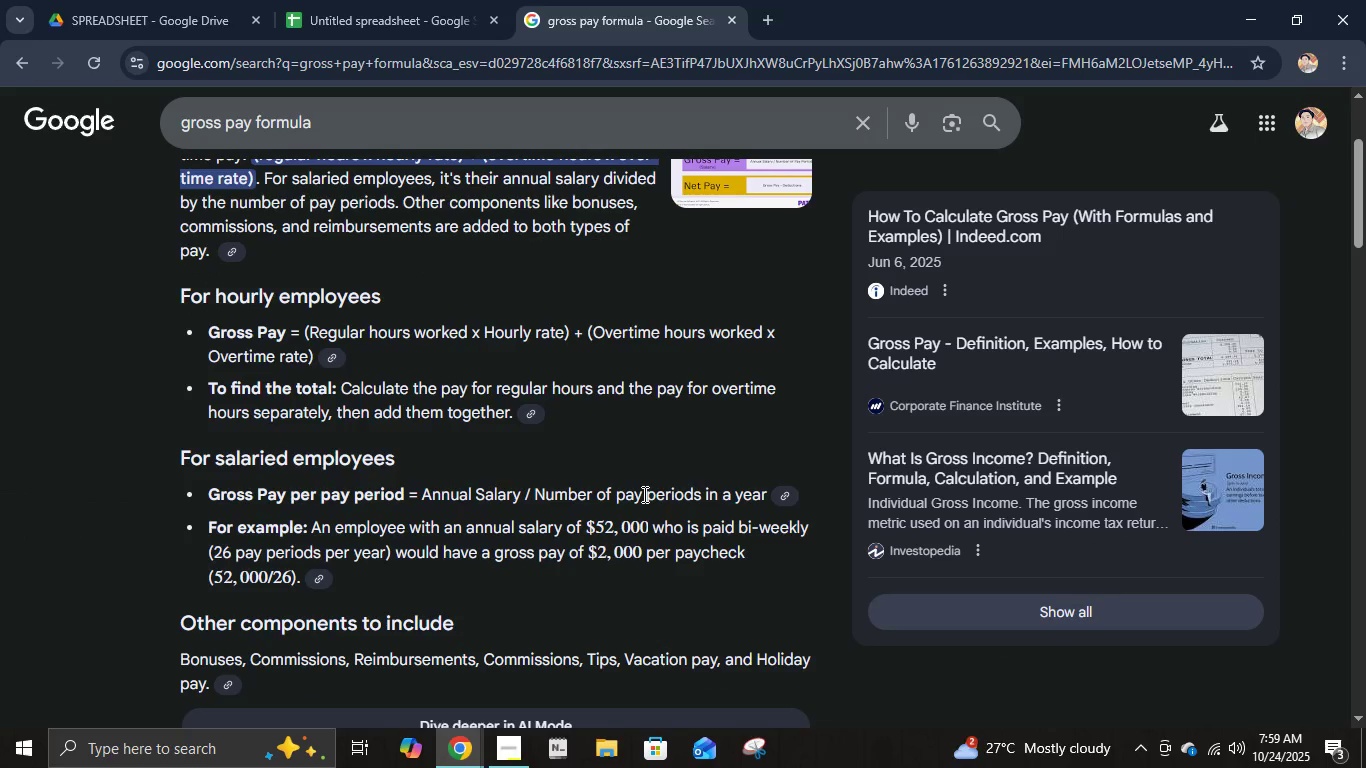 
wait(11.18)
 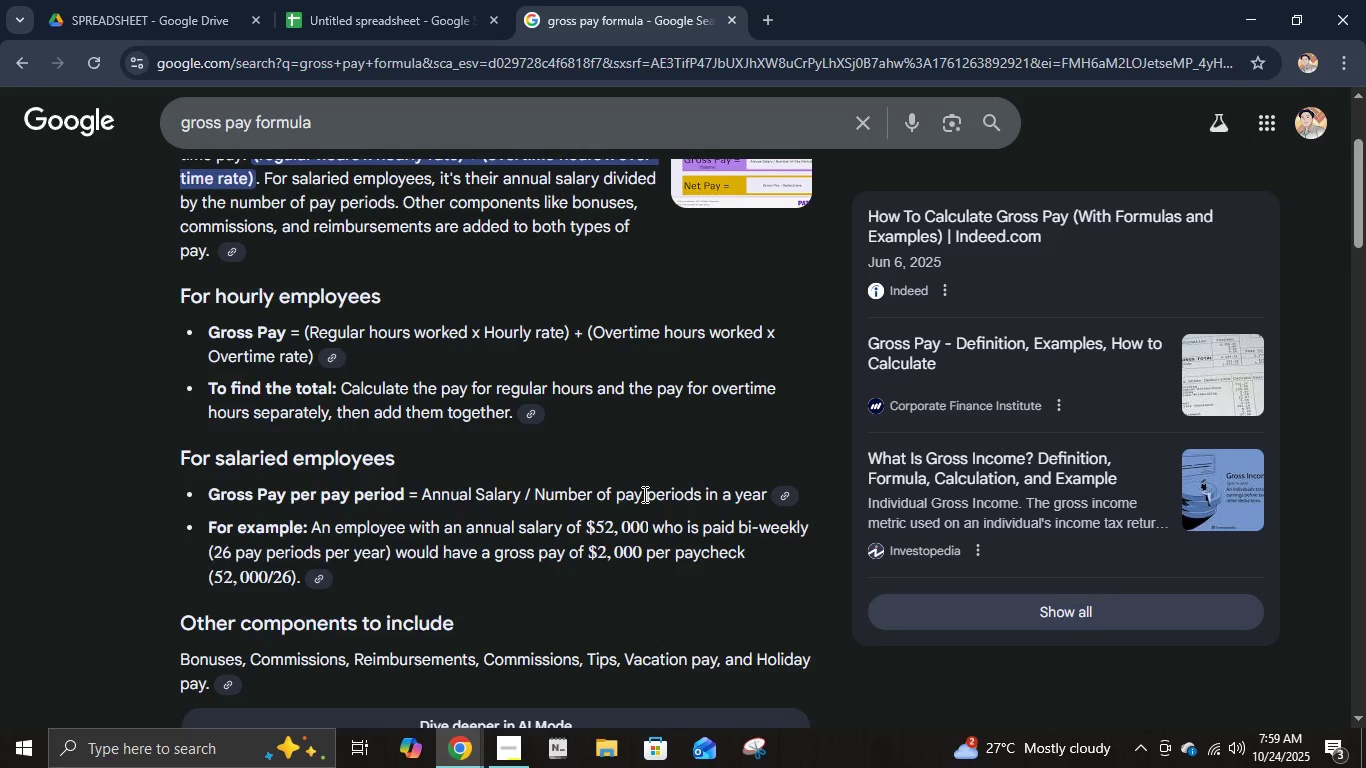 
left_click([392, 0])
 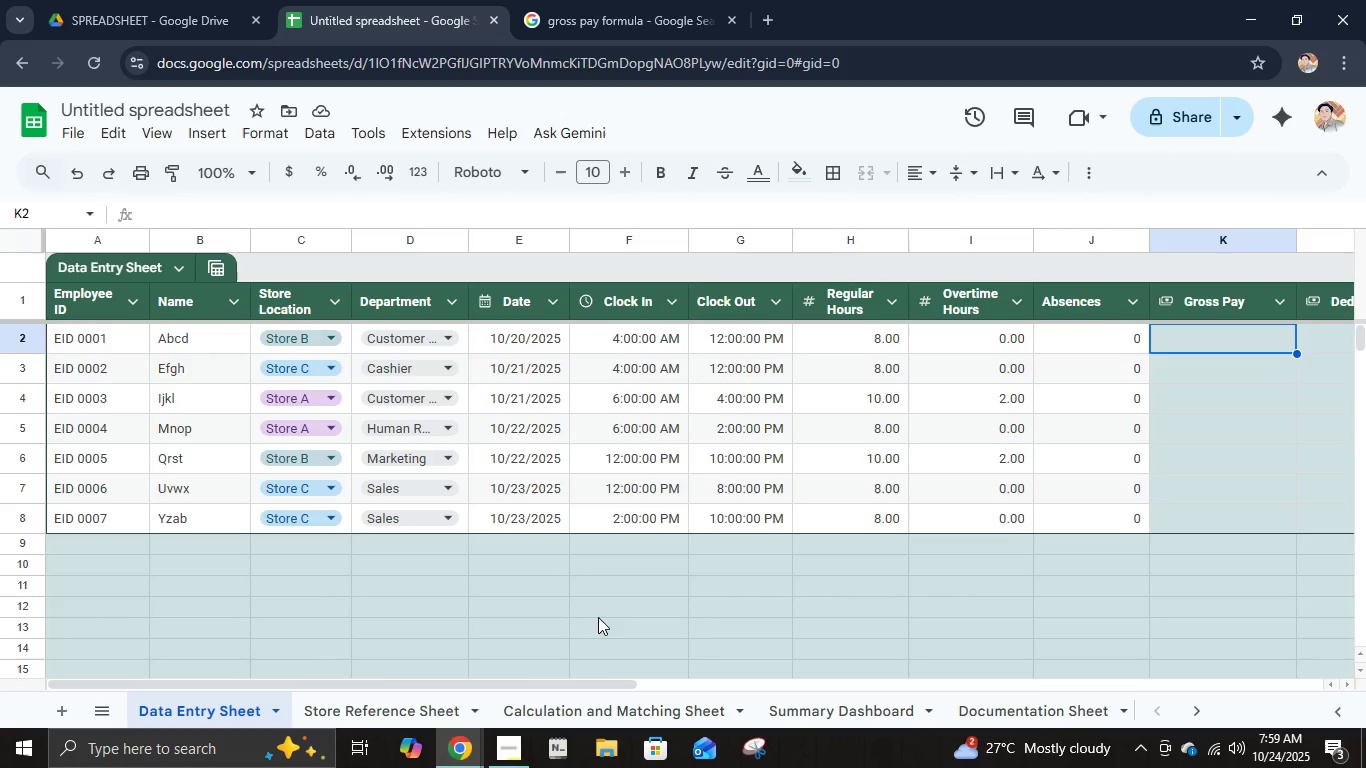 
left_click_drag(start_coordinate=[355, 681], to_coordinate=[492, 680])
 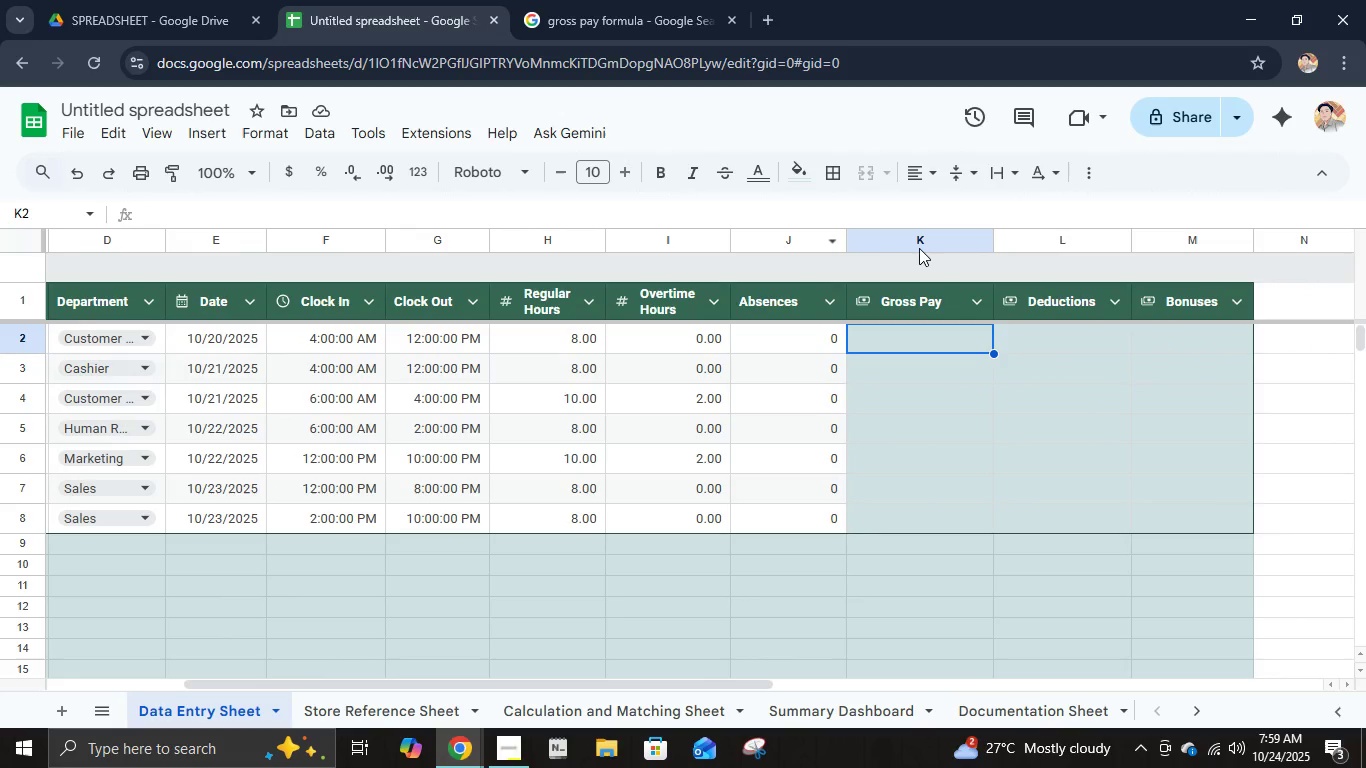 
right_click([919, 248])
 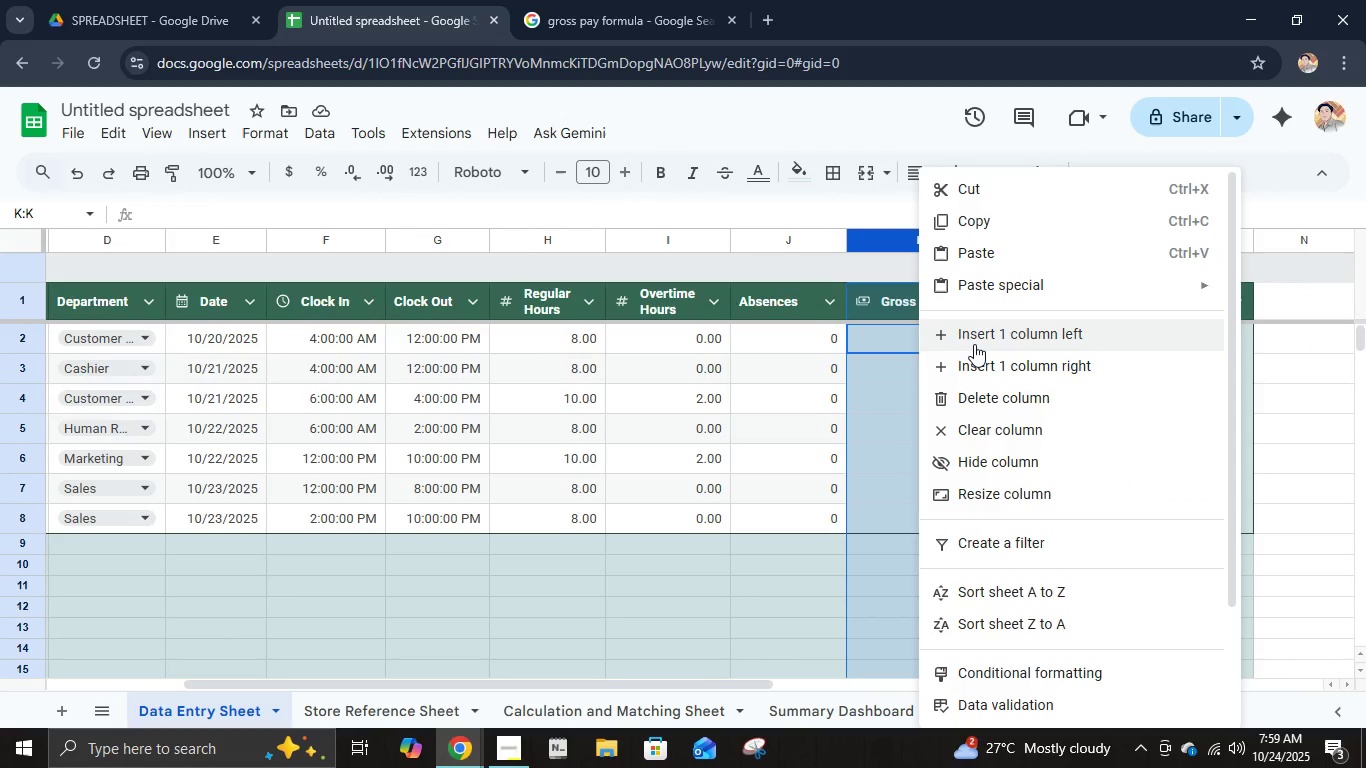 
left_click([974, 344])
 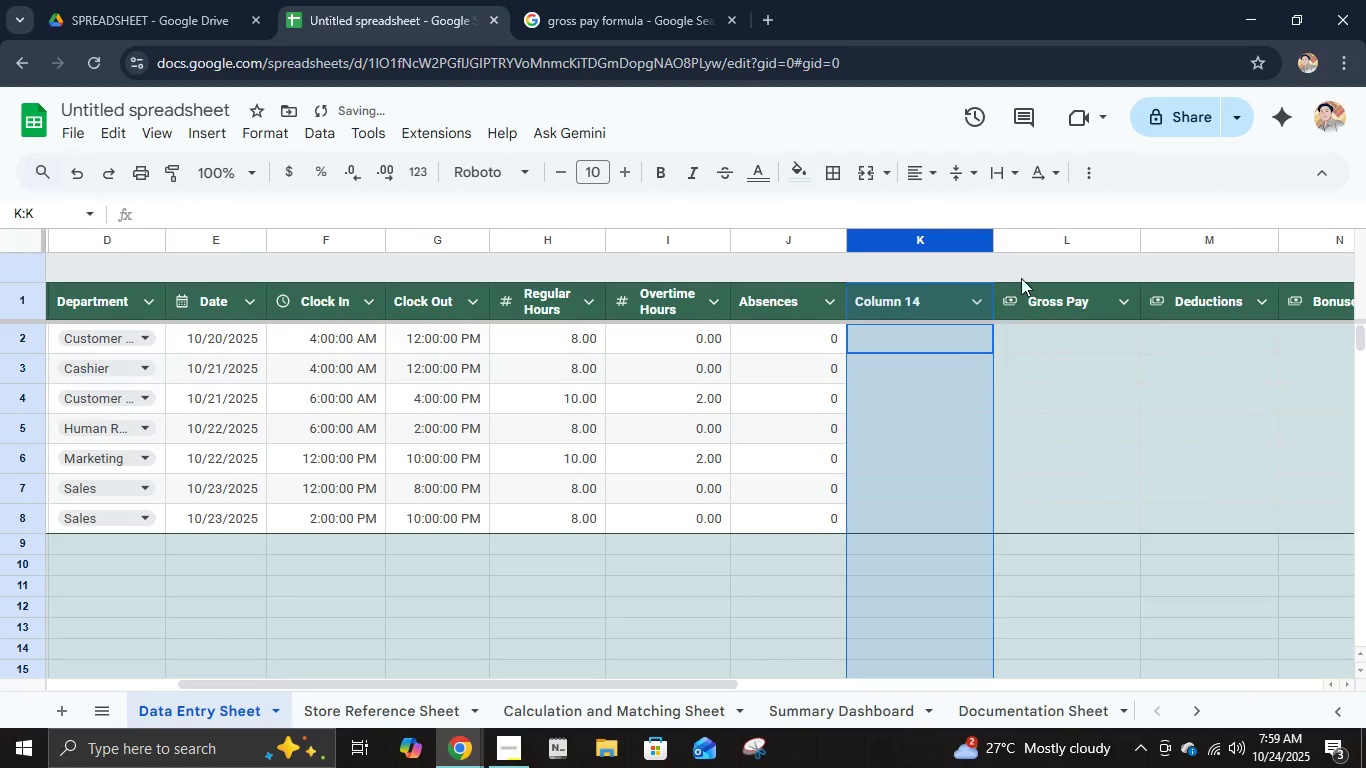 
right_click([1043, 243])
 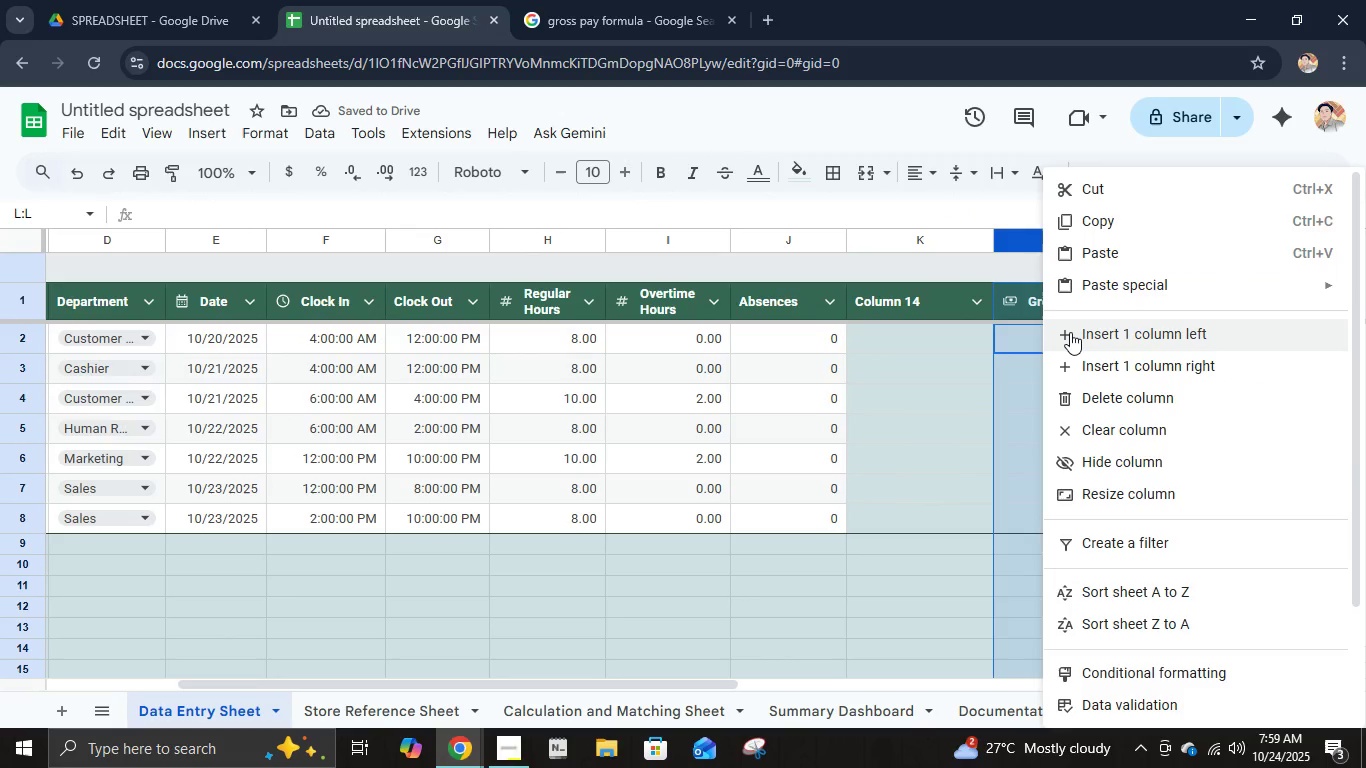 
left_click([1070, 332])
 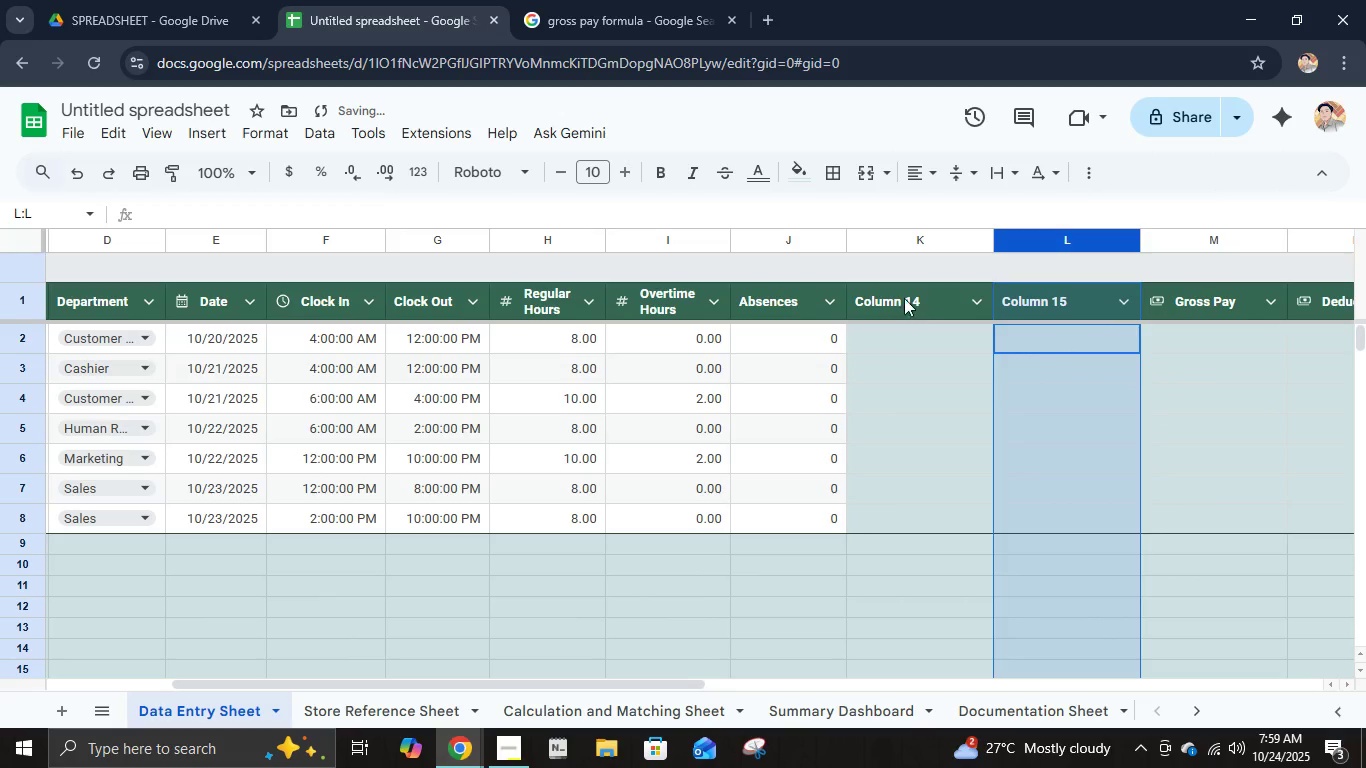 
double_click([901, 295])
 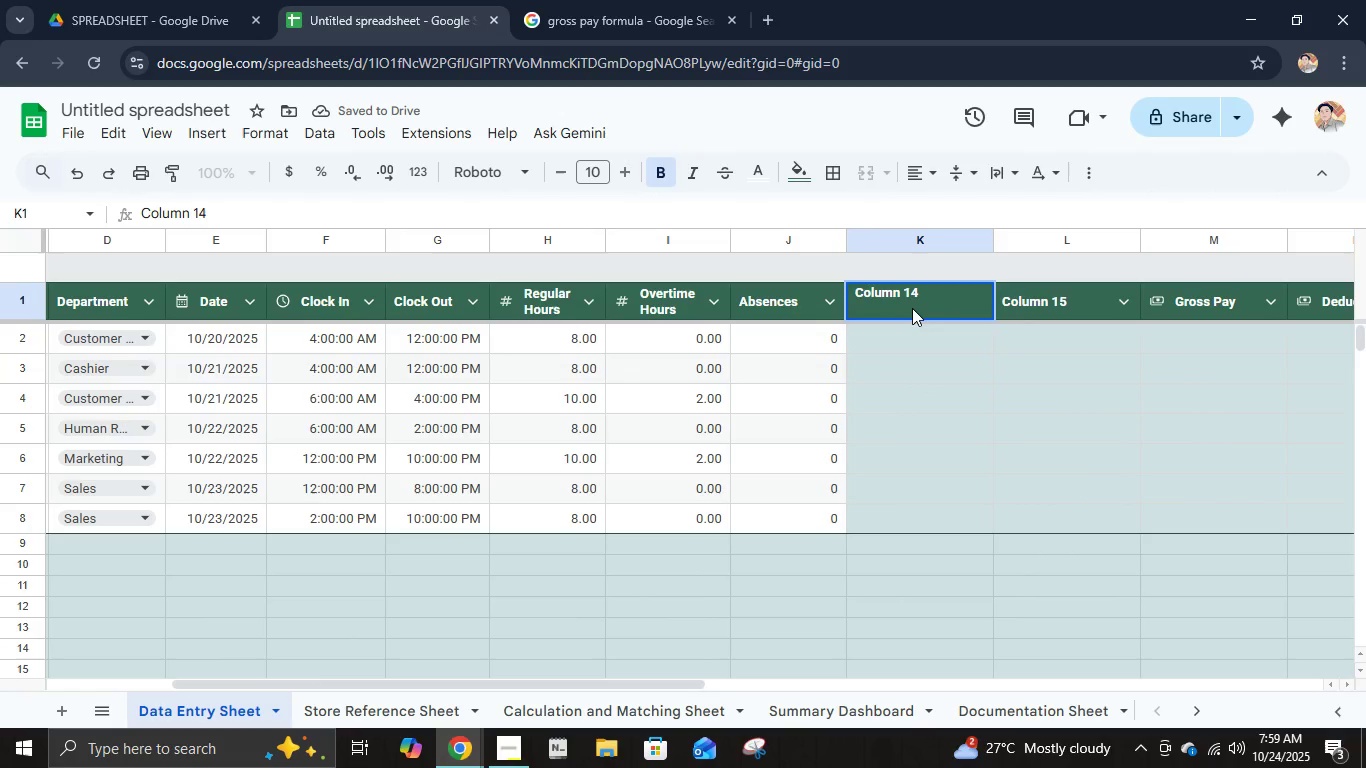 
key(Control+ControlLeft)
 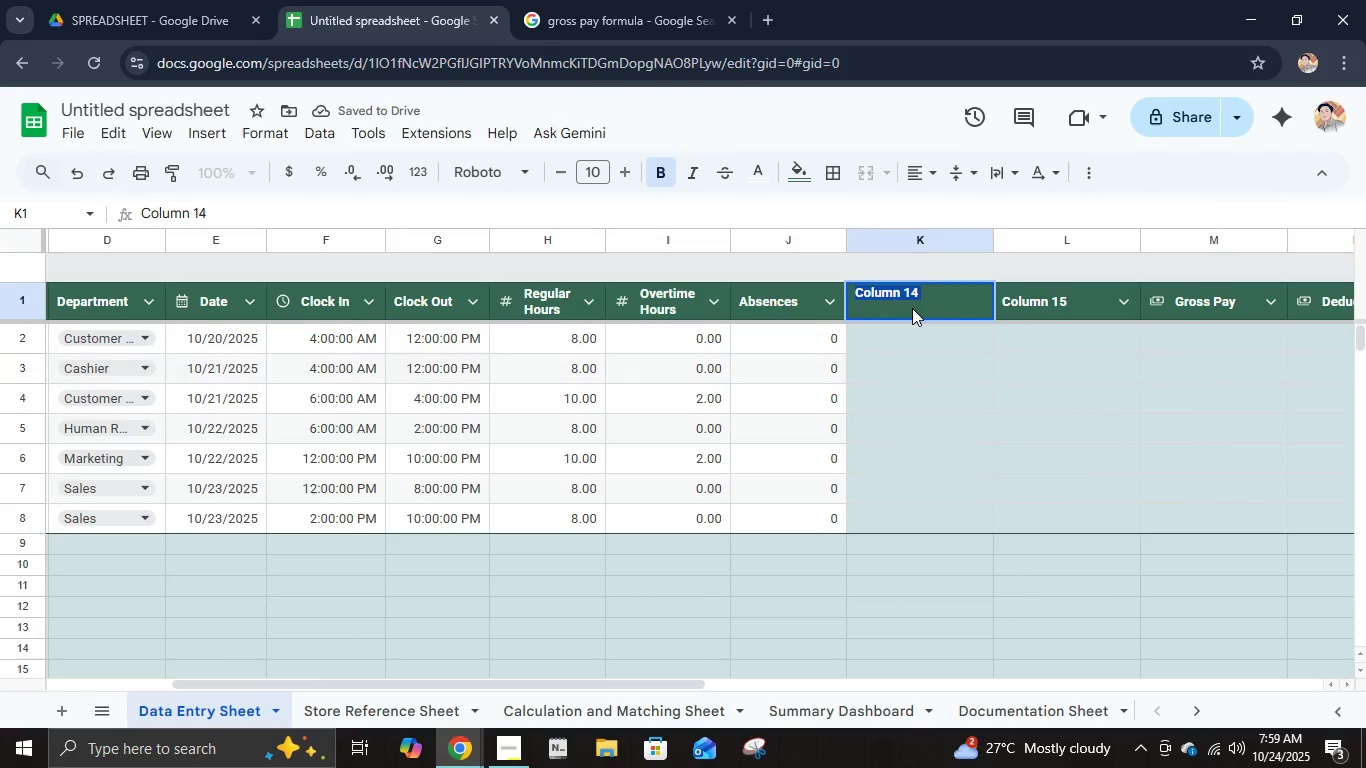 
key(Control+A)
 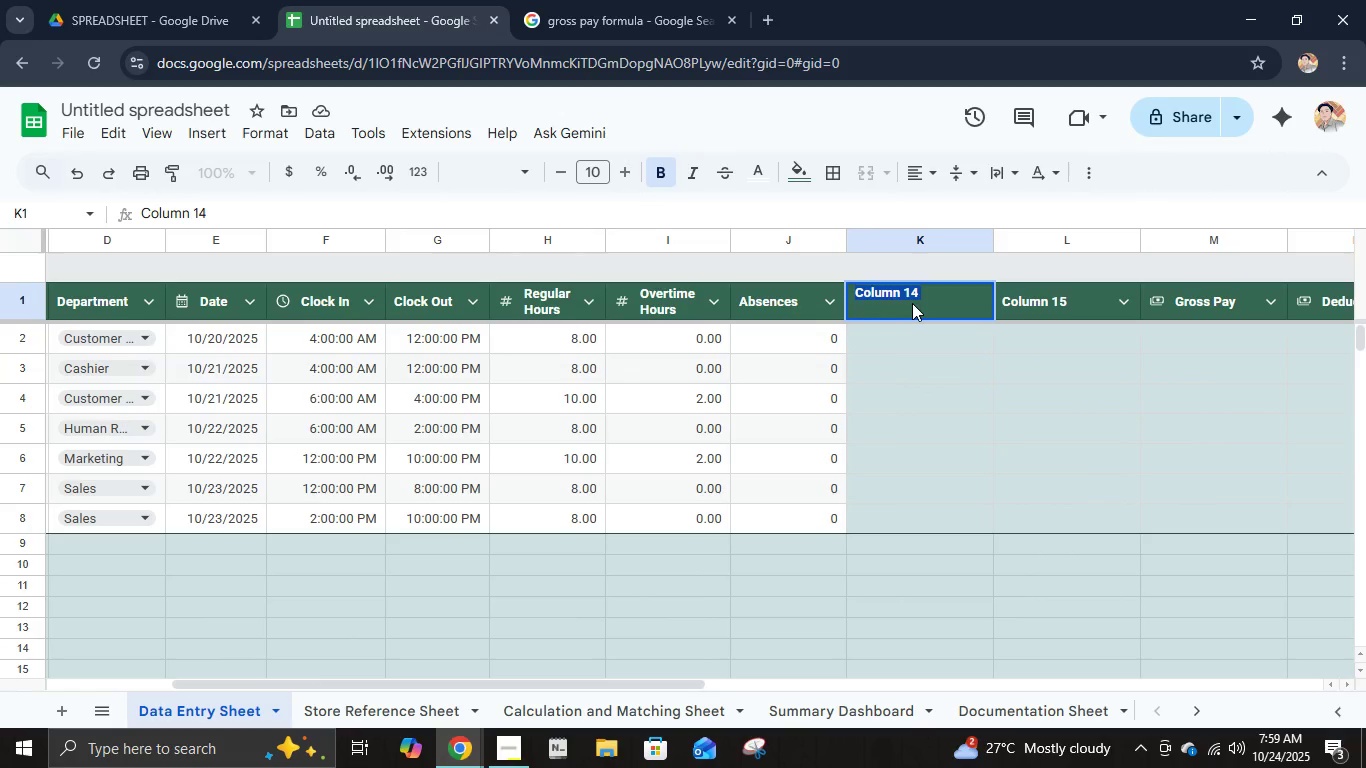 
type(Hourly Rate)
key(Tab)
 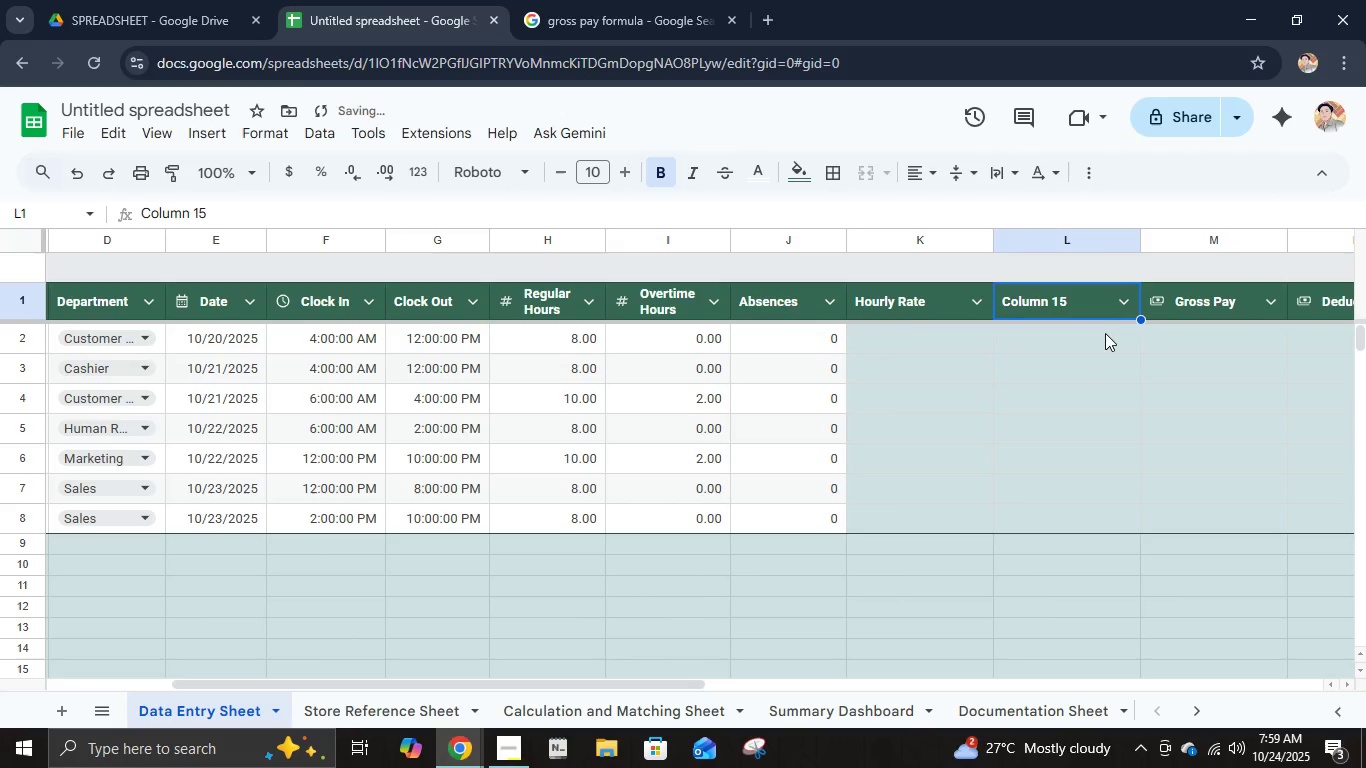 
double_click([1071, 307])
 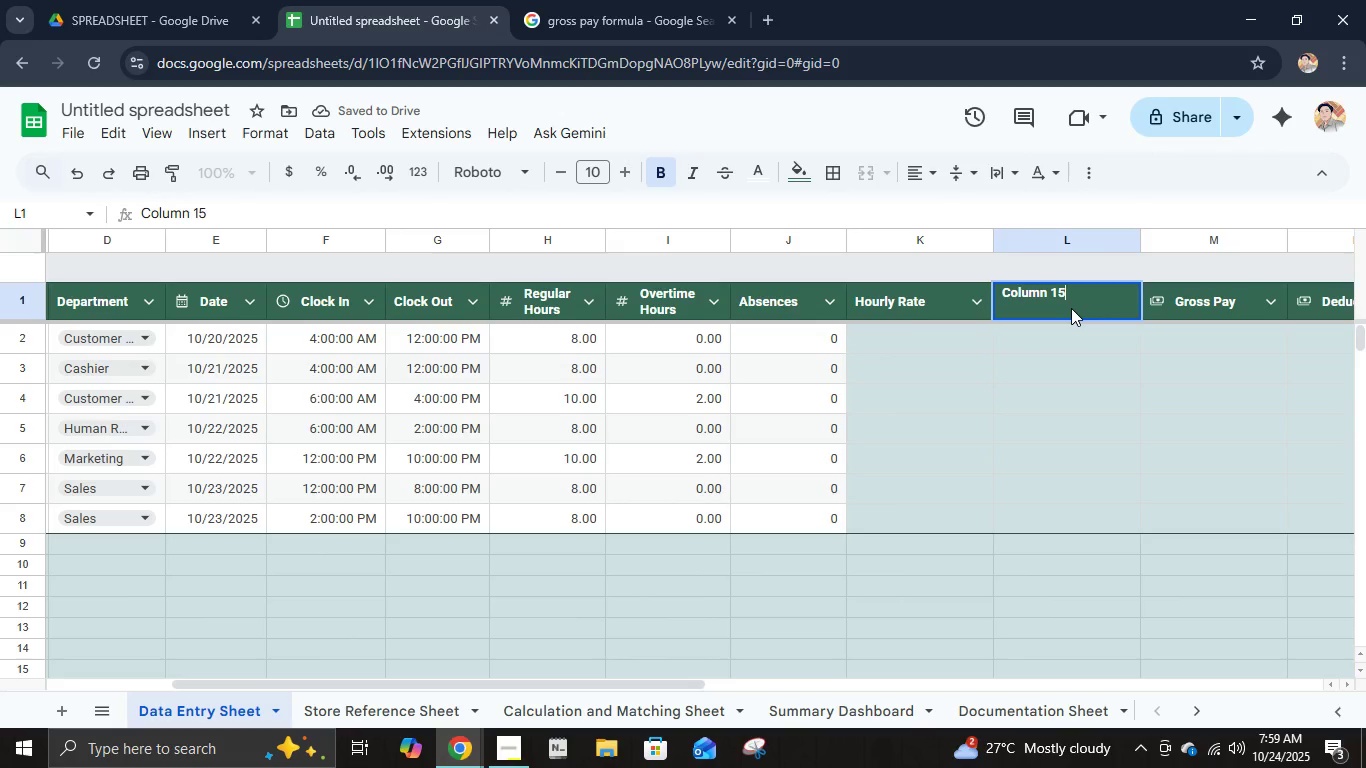 
key(Control+A)
 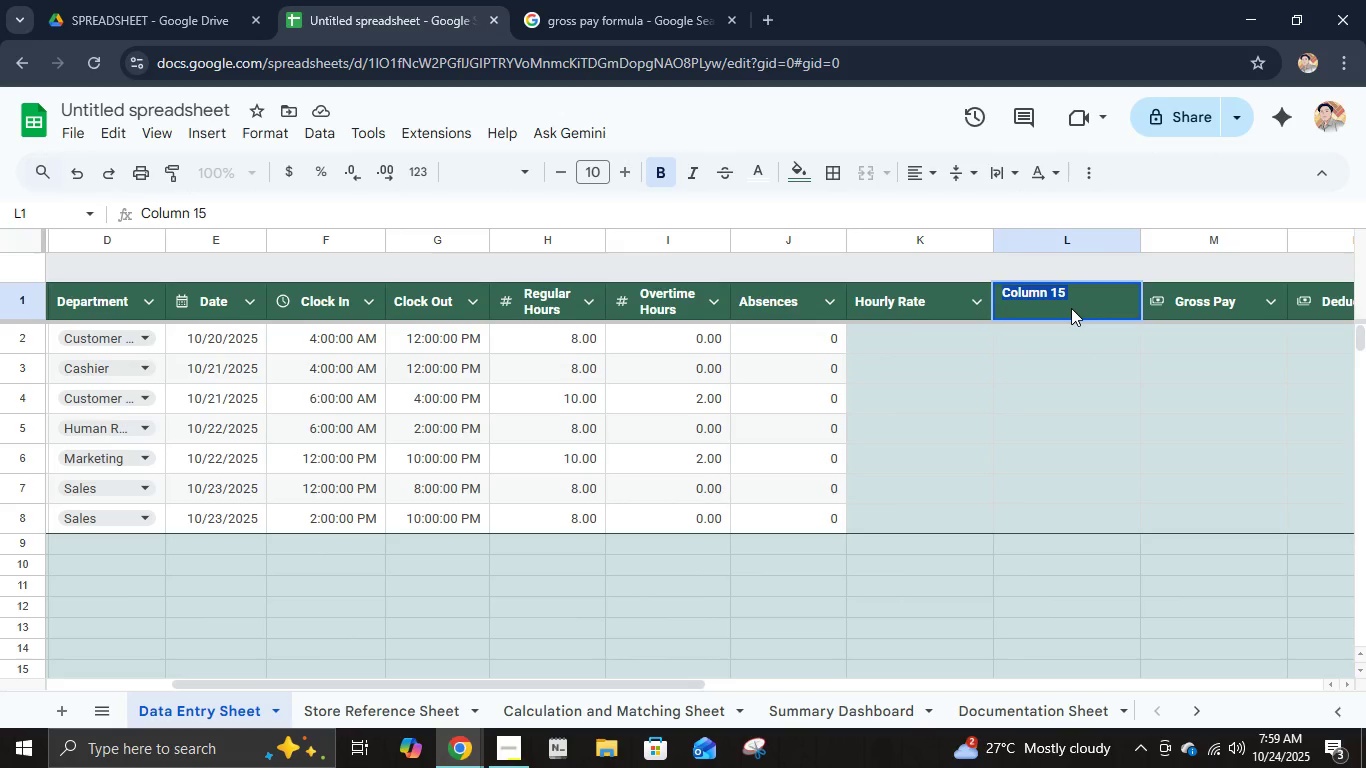 
type(Overtime)
 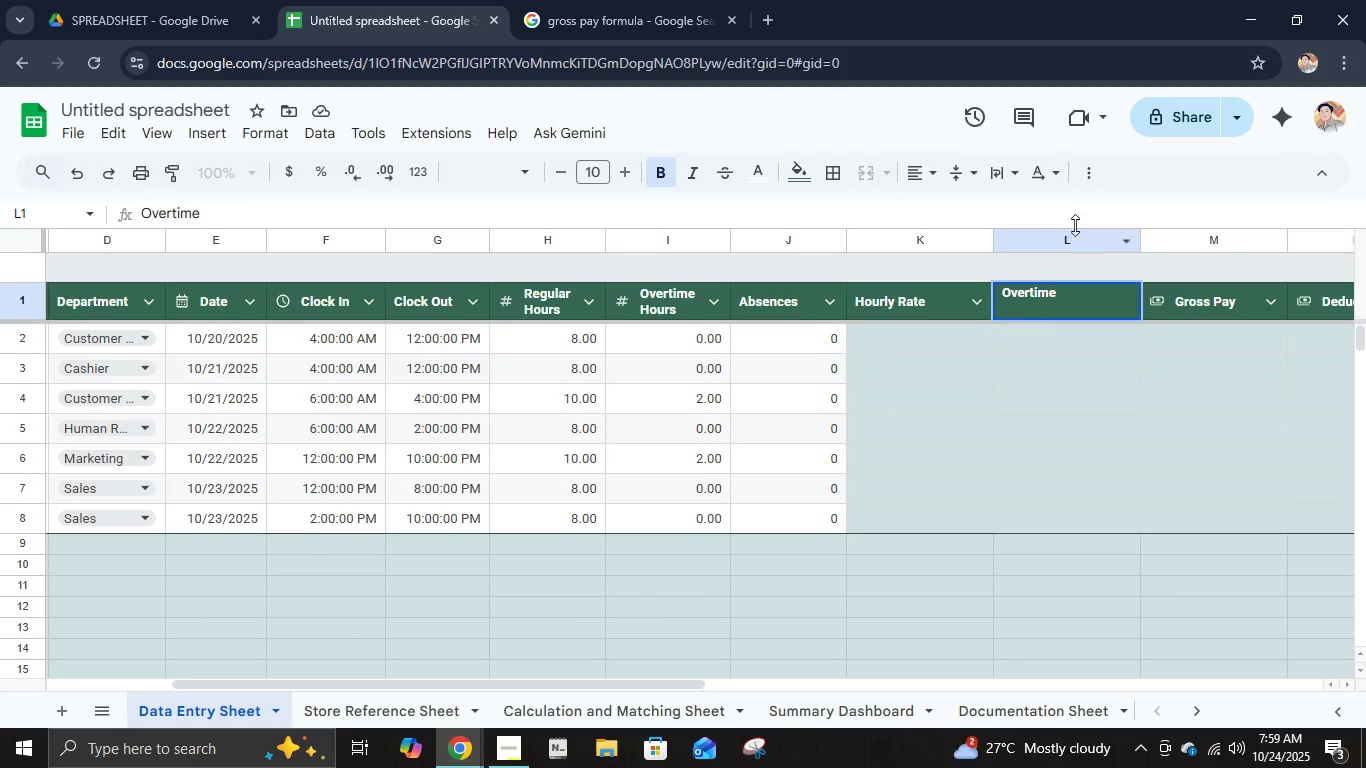 
right_click([1065, 250])
 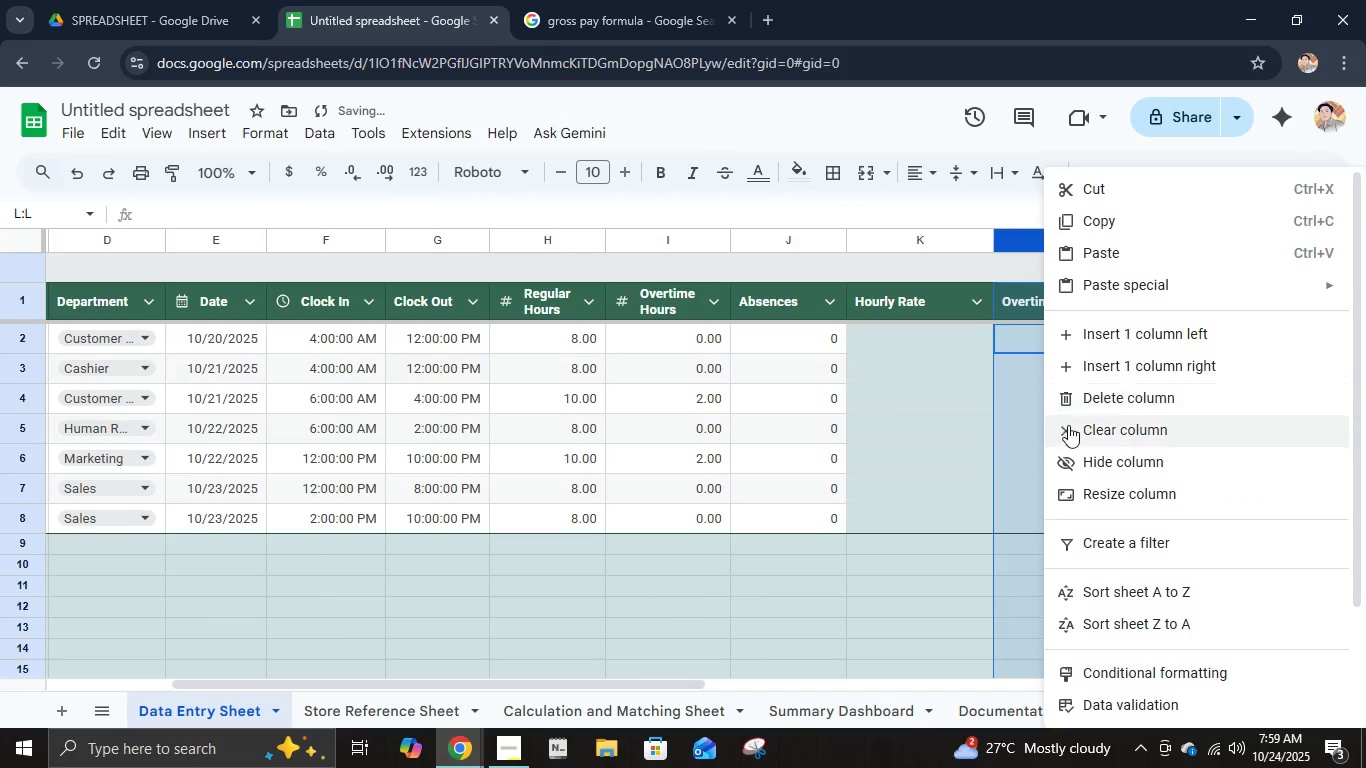 
left_click([1080, 406])
 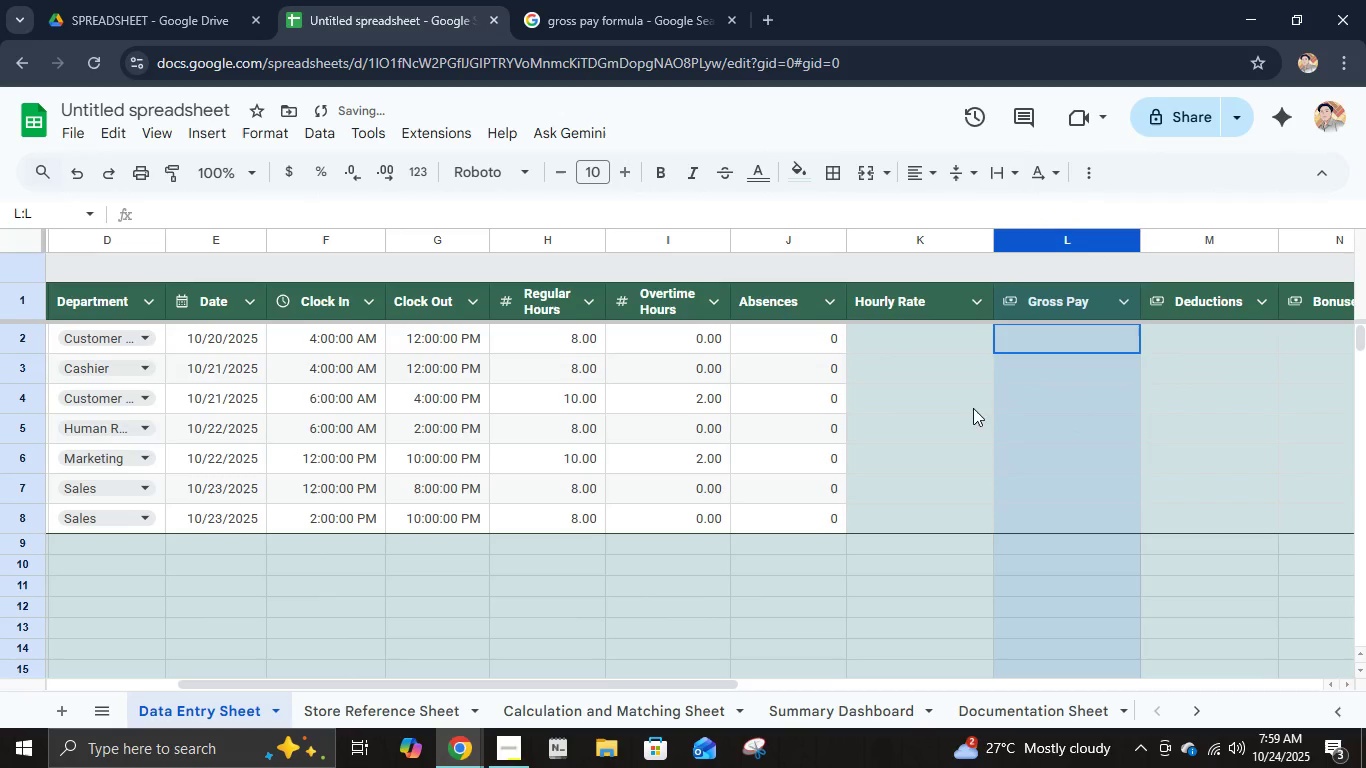 
left_click([953, 344])
 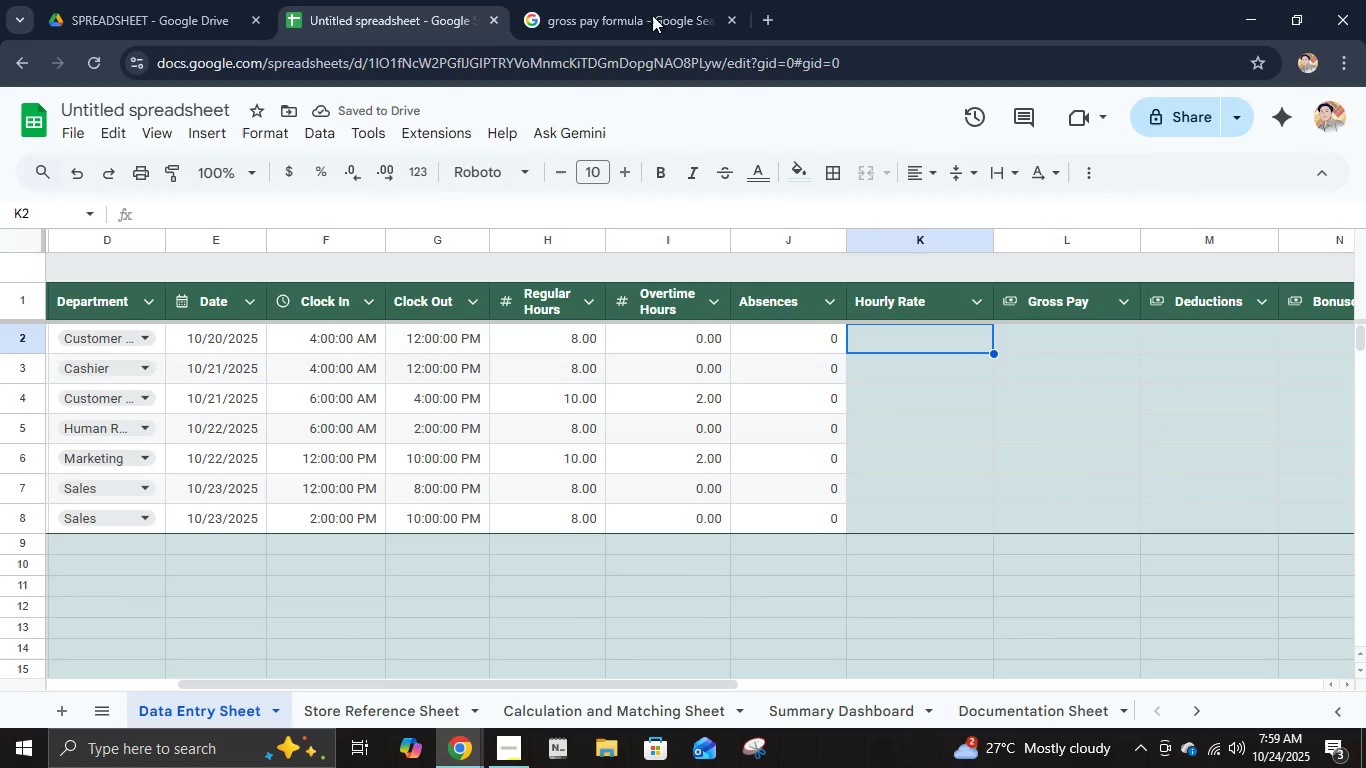 
left_click([571, 0])
 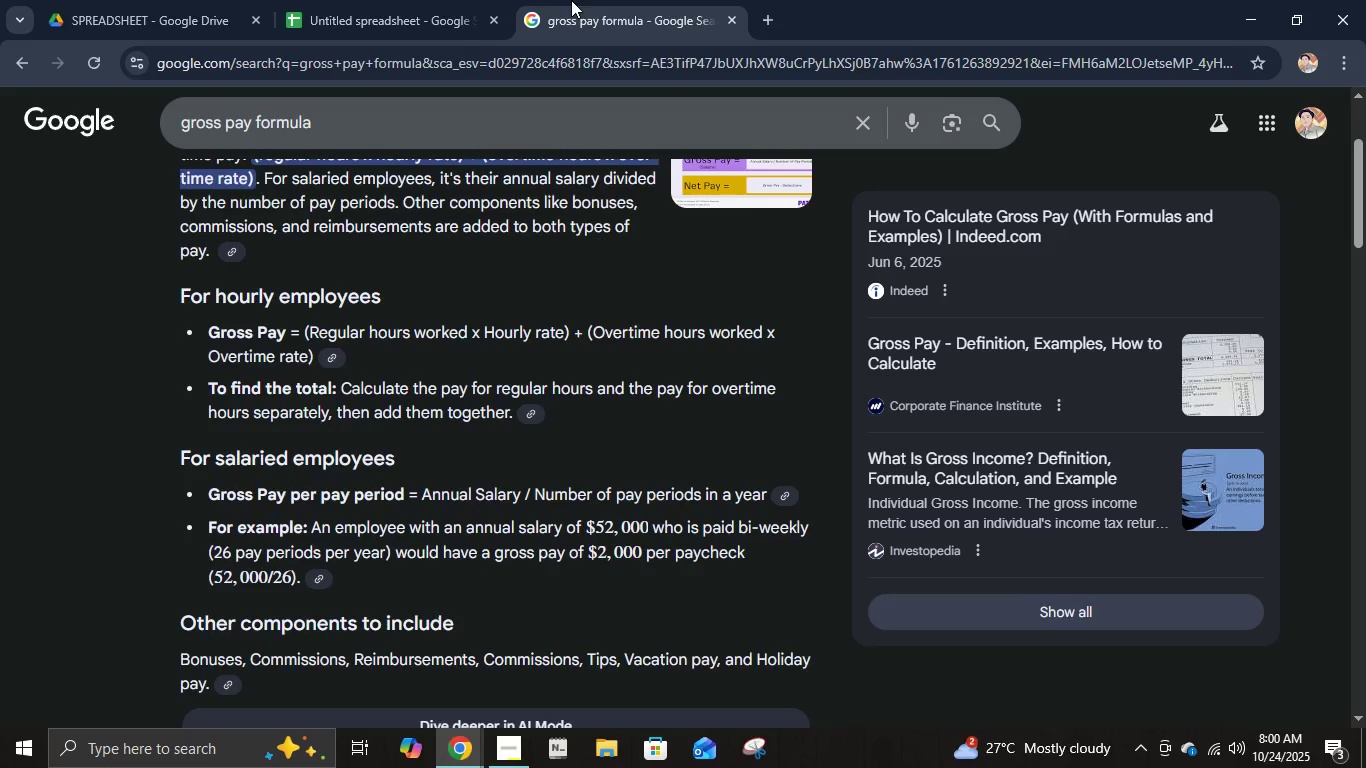 
left_click([431, 0])
 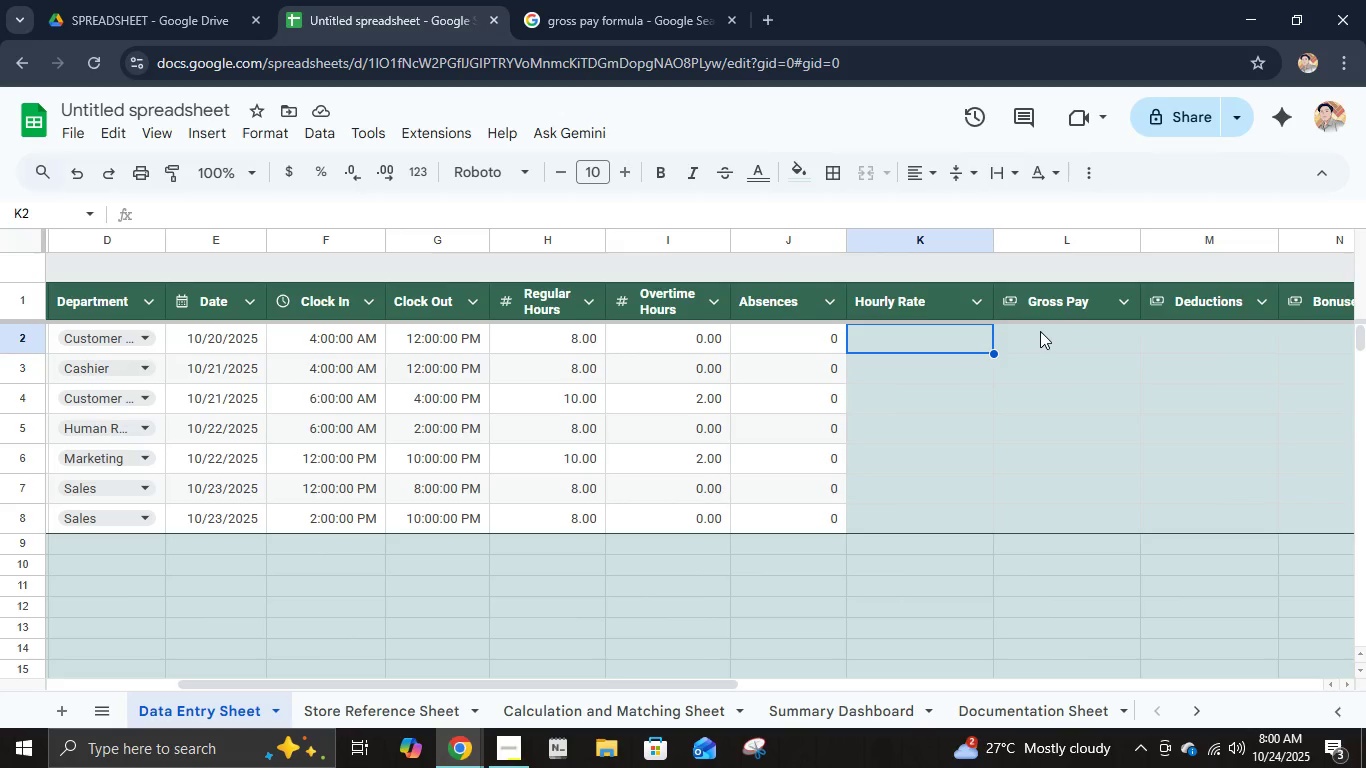 
key(Control+Z)
 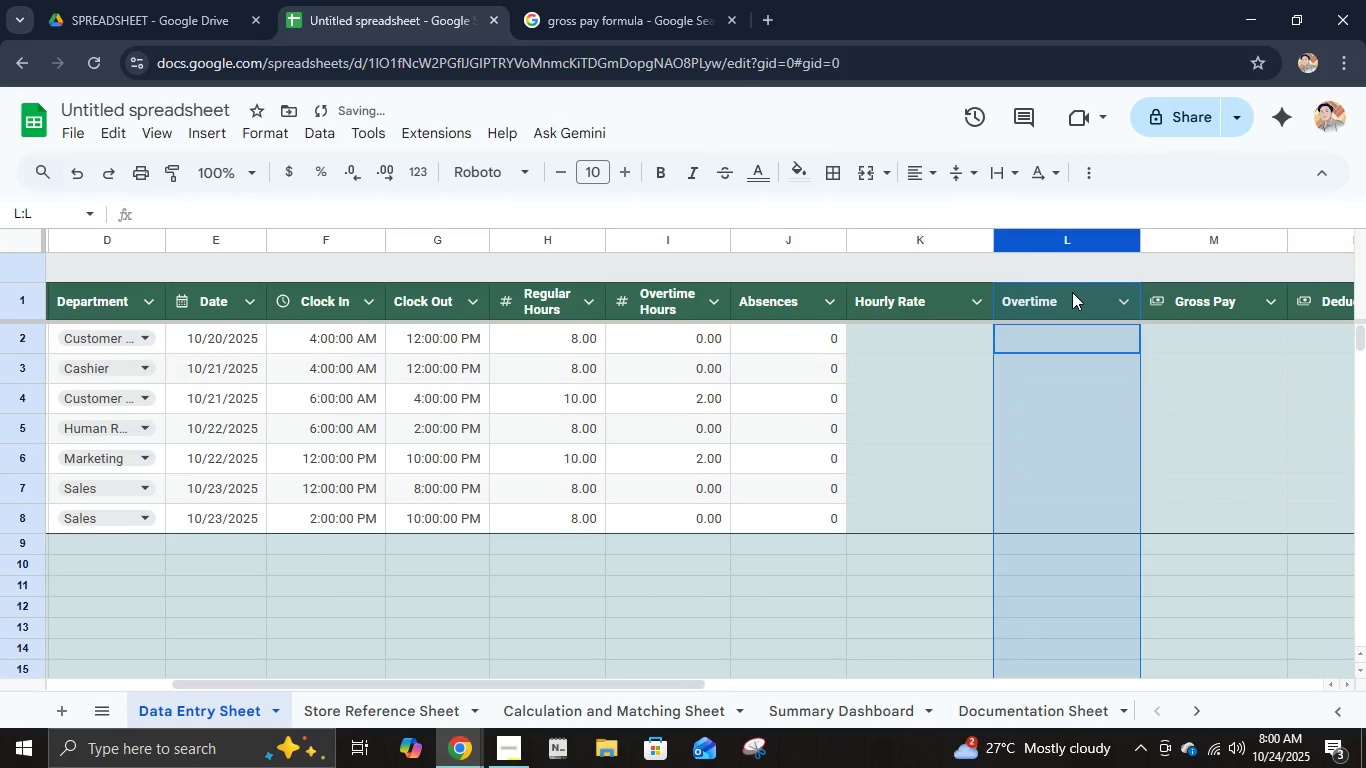 
double_click([1072, 292])
 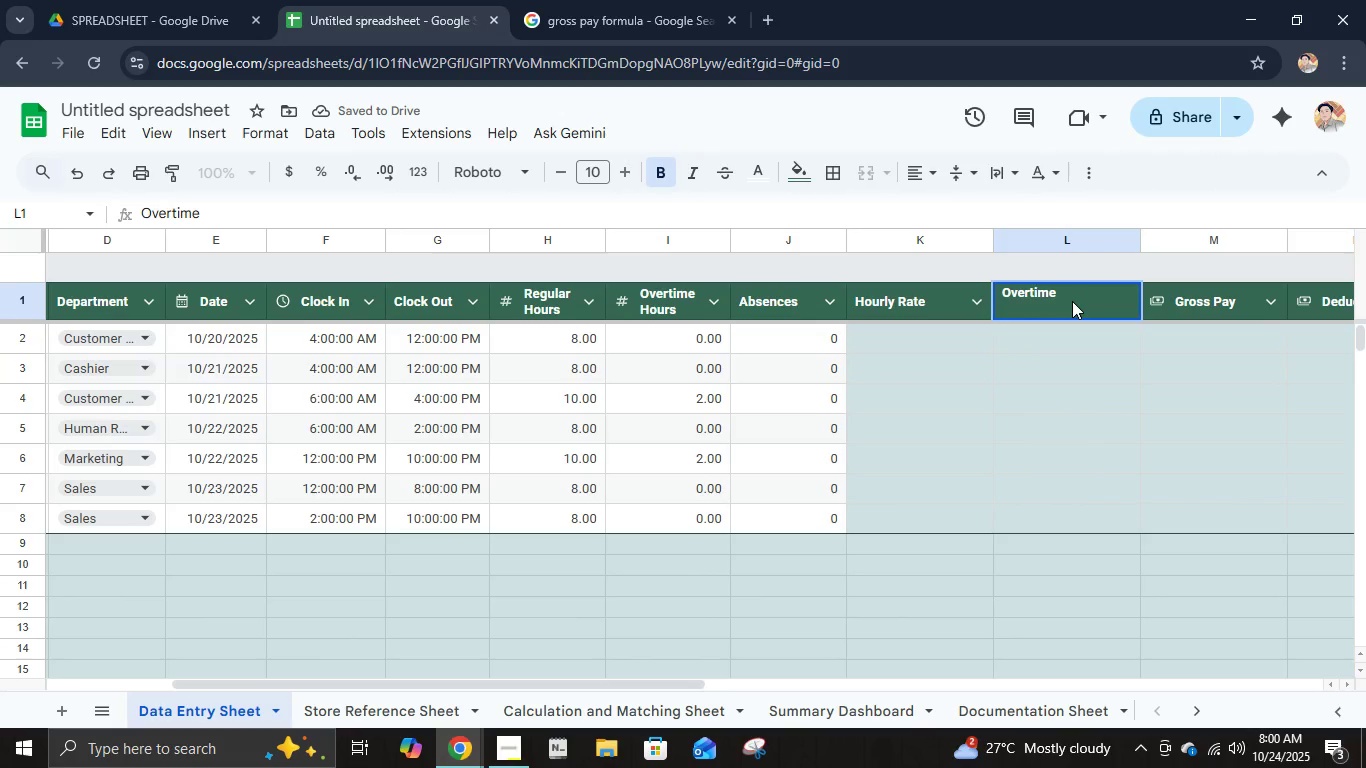 
type( Rate)
 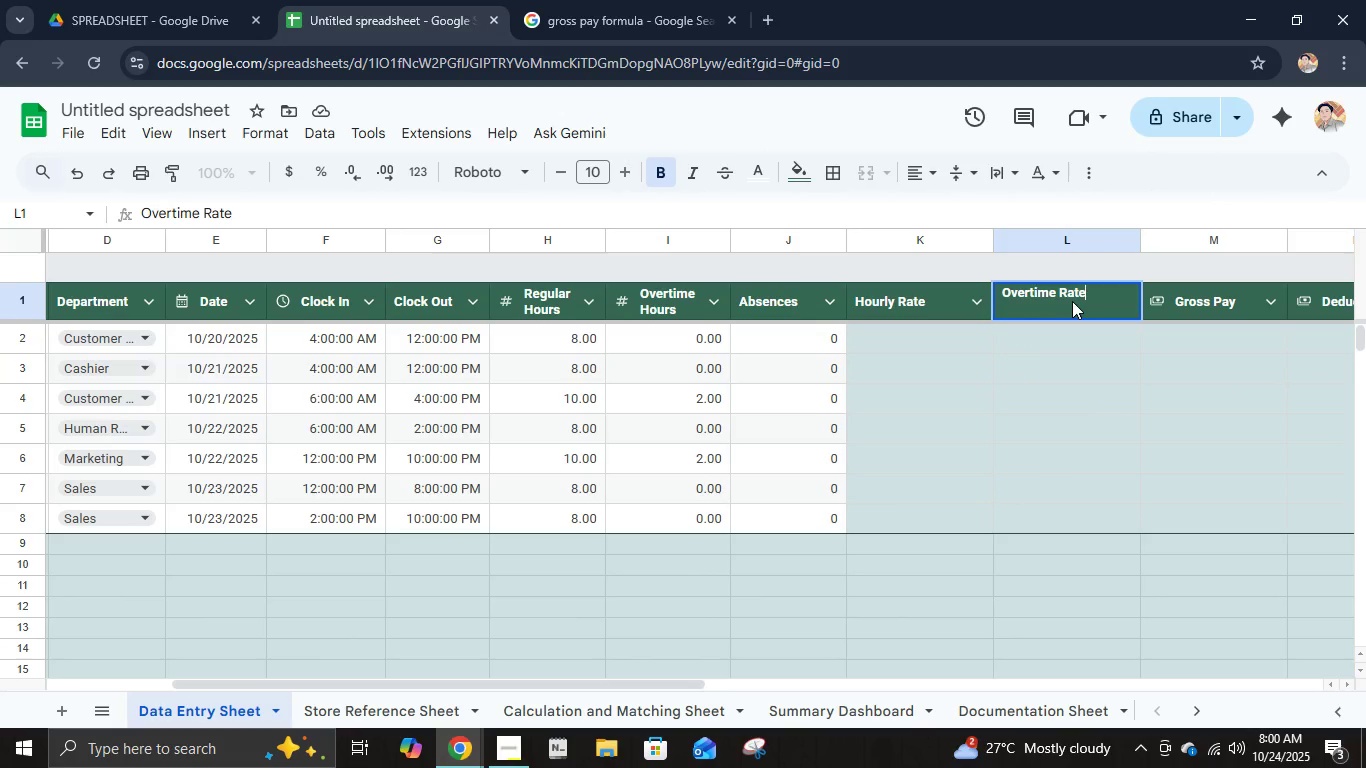 
key(Enter)
 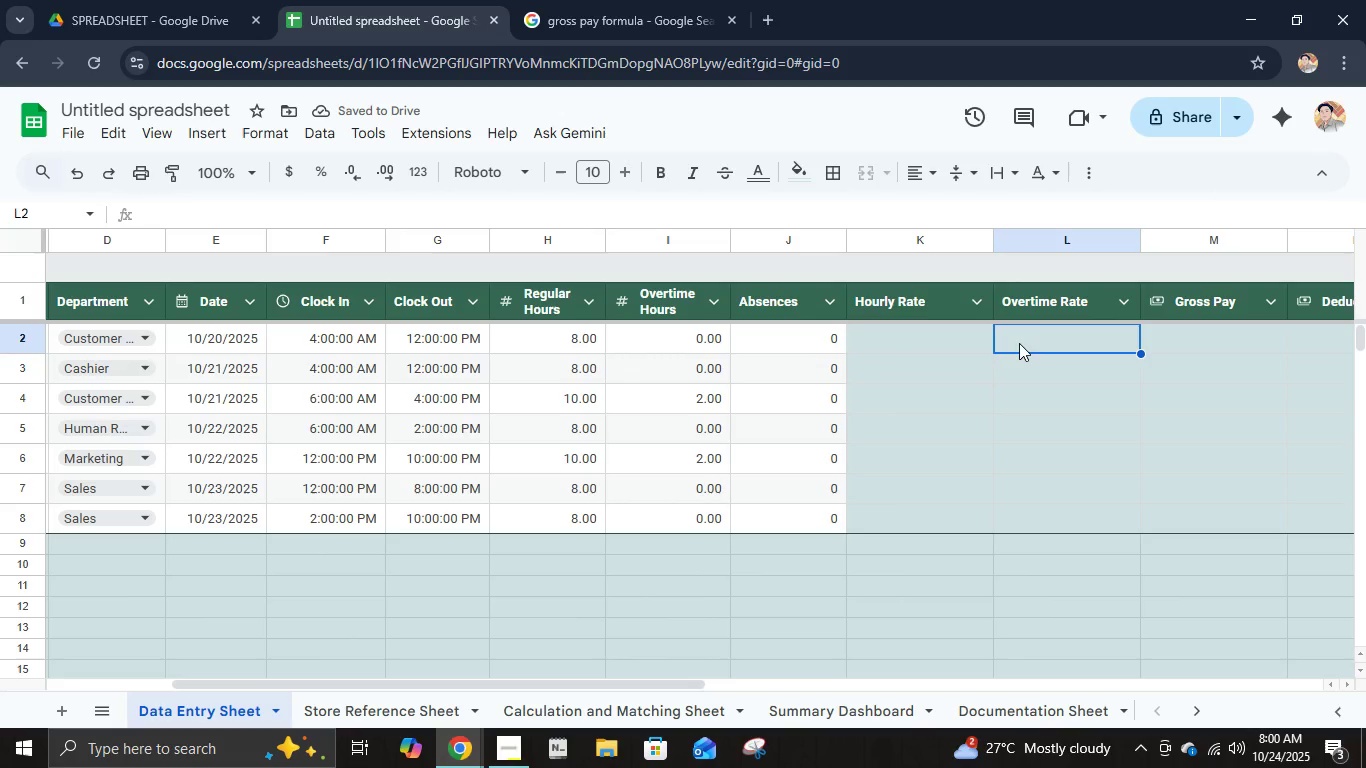 
wait(6.68)
 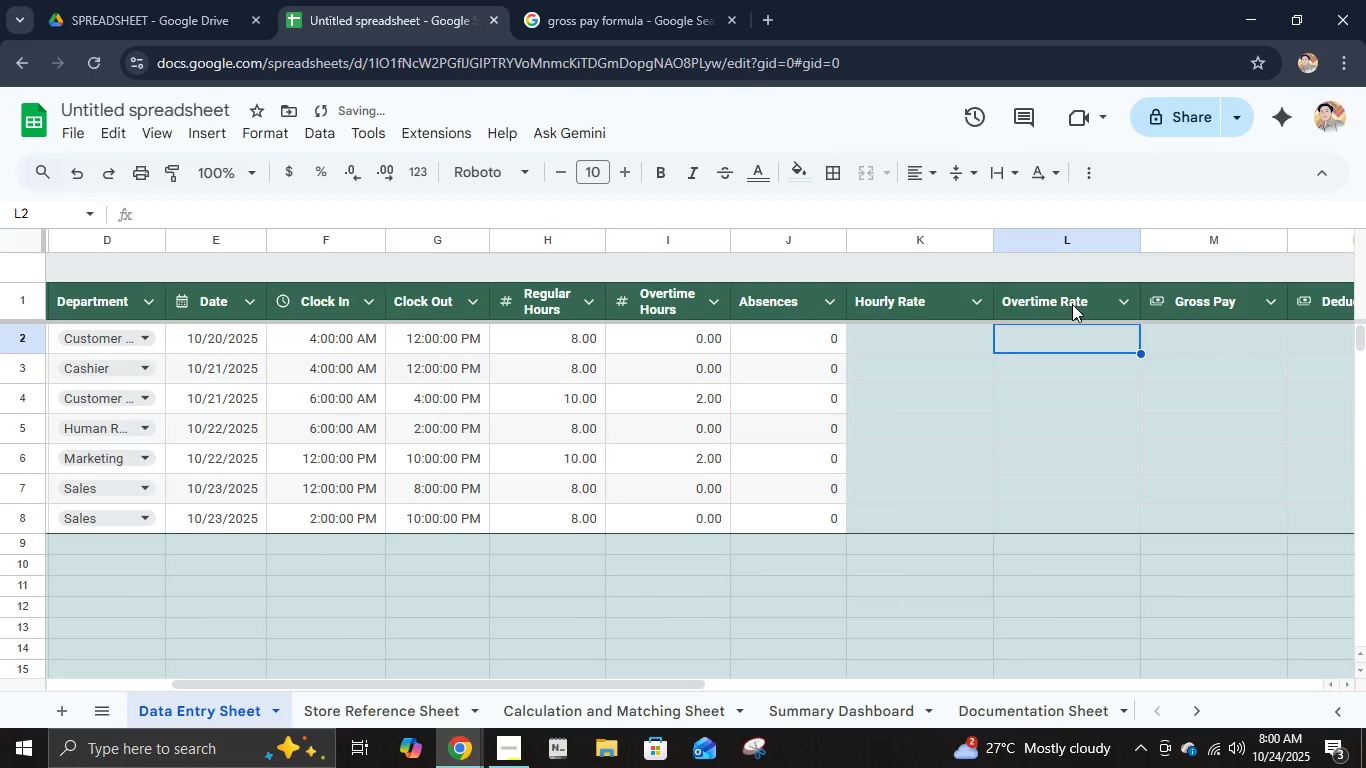 
left_click([953, 400])
 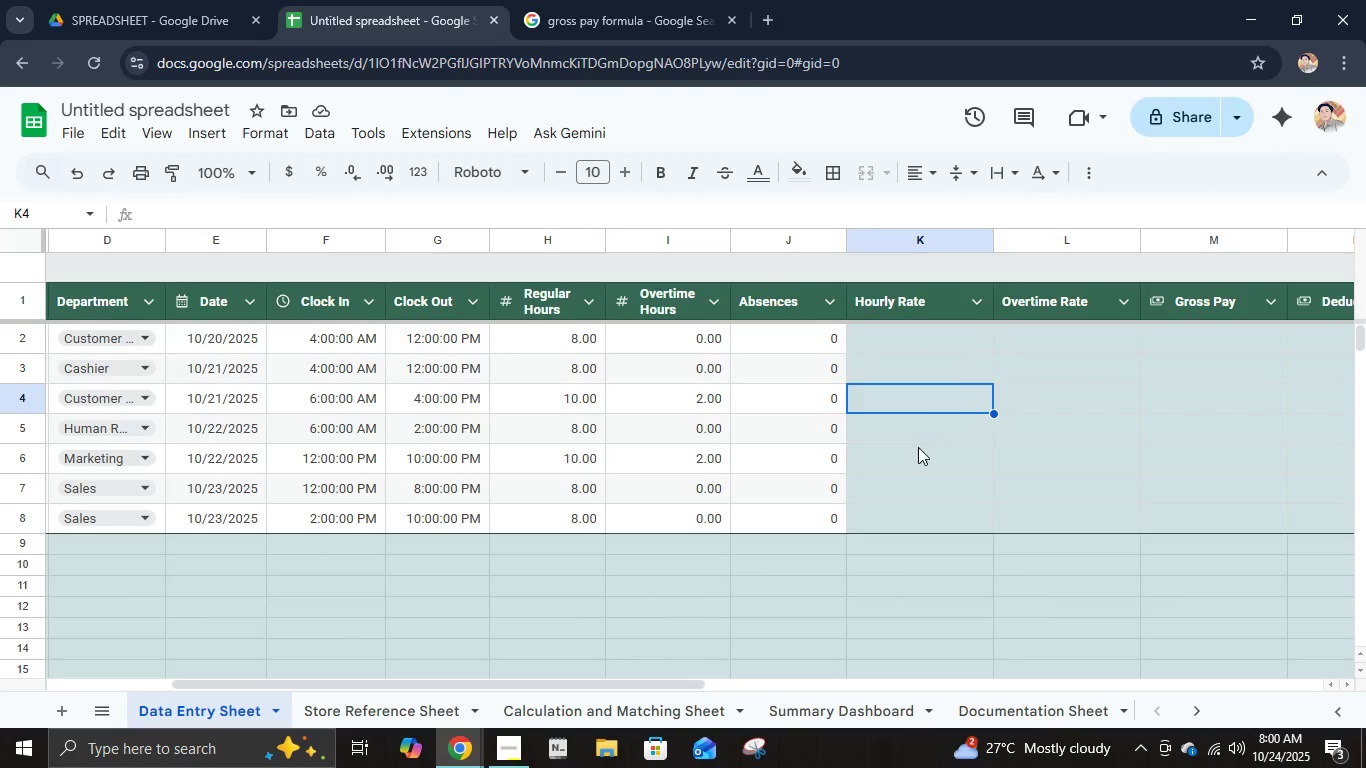 
left_click([923, 355])
 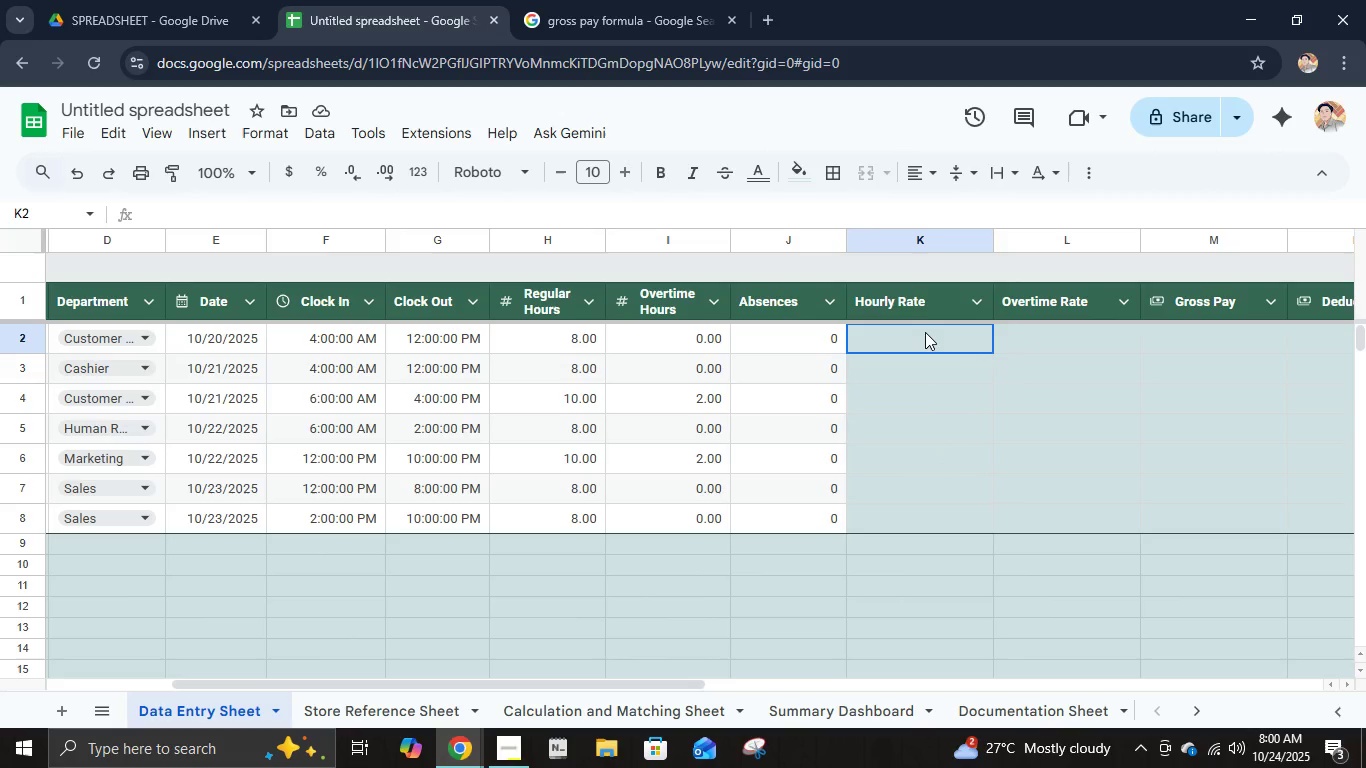 
left_click([925, 332])
 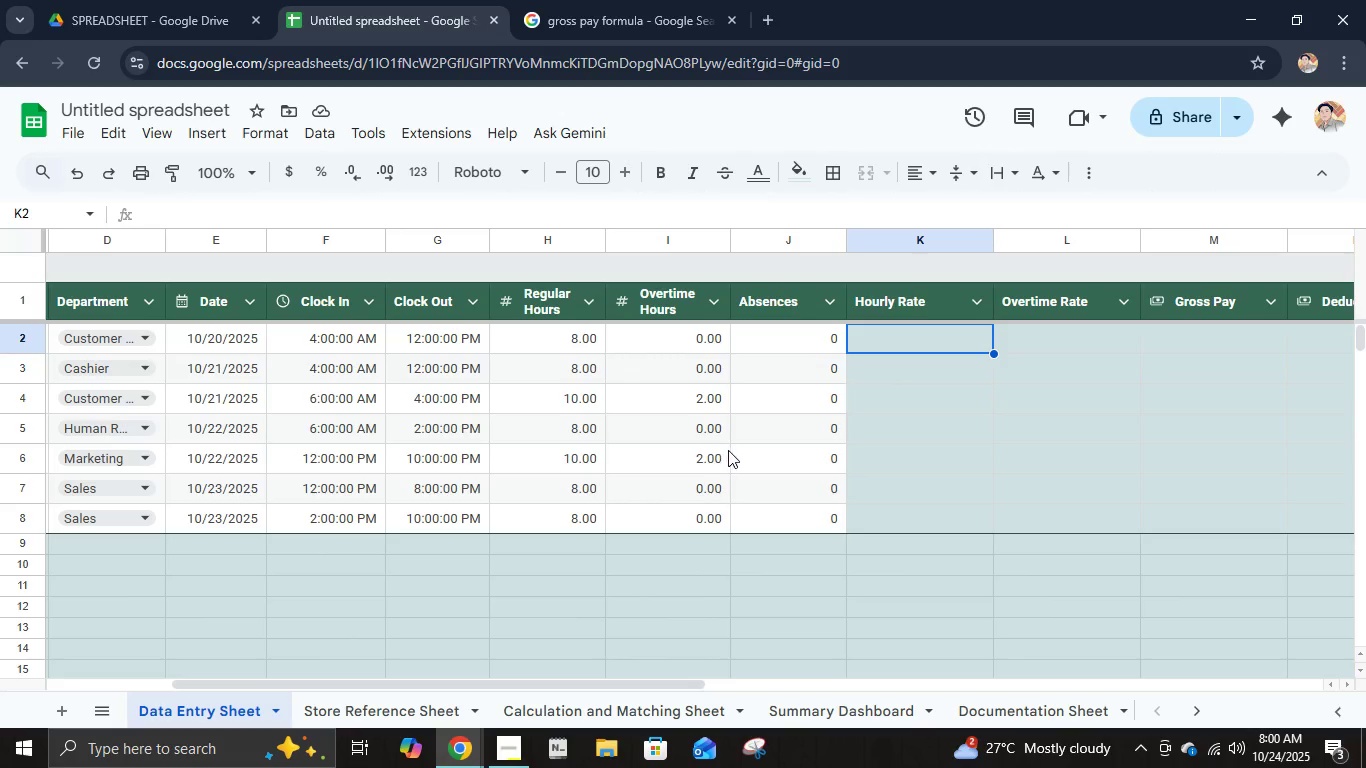 
wait(14.54)
 